 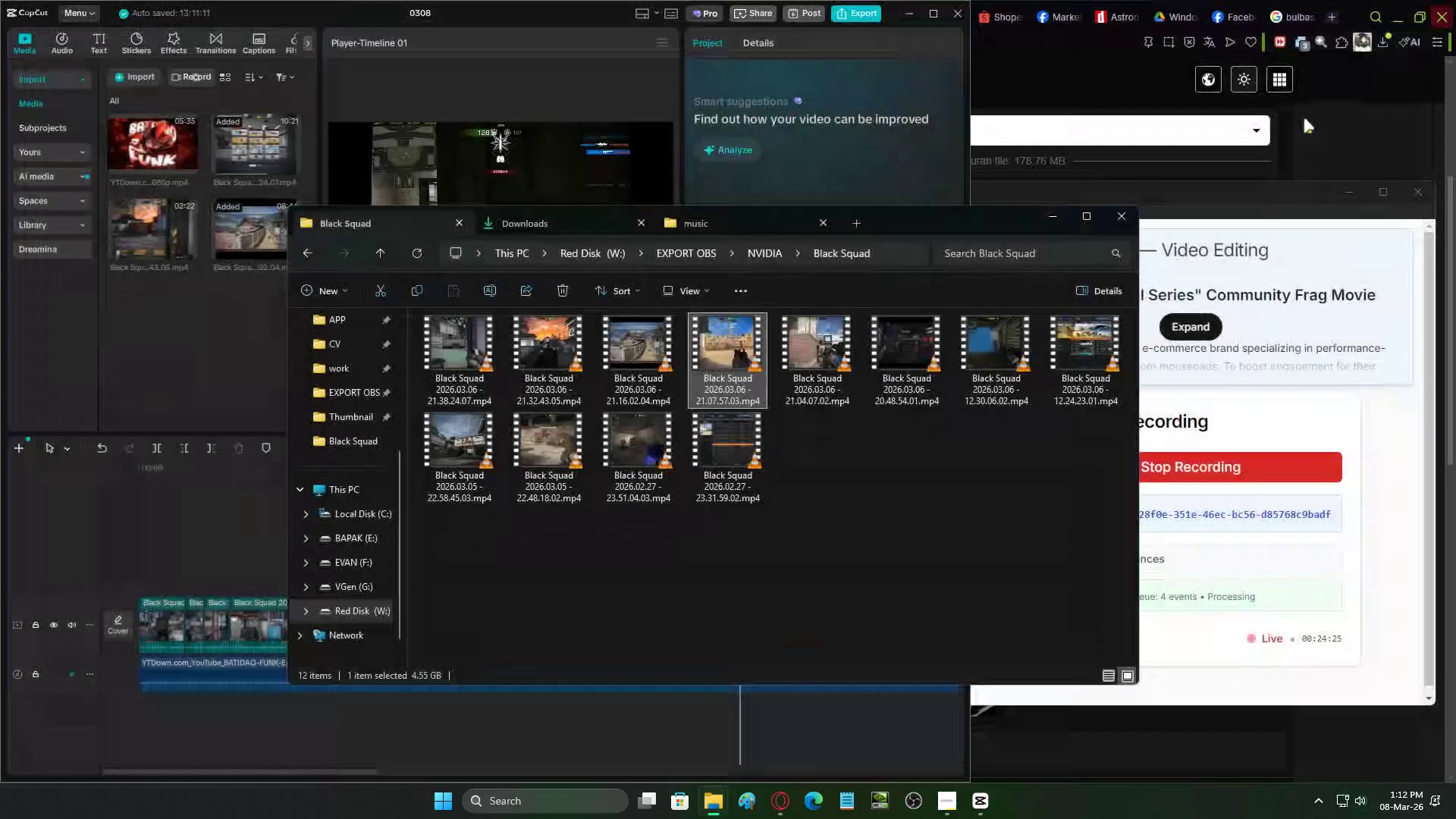 
double_click([805, 391])
 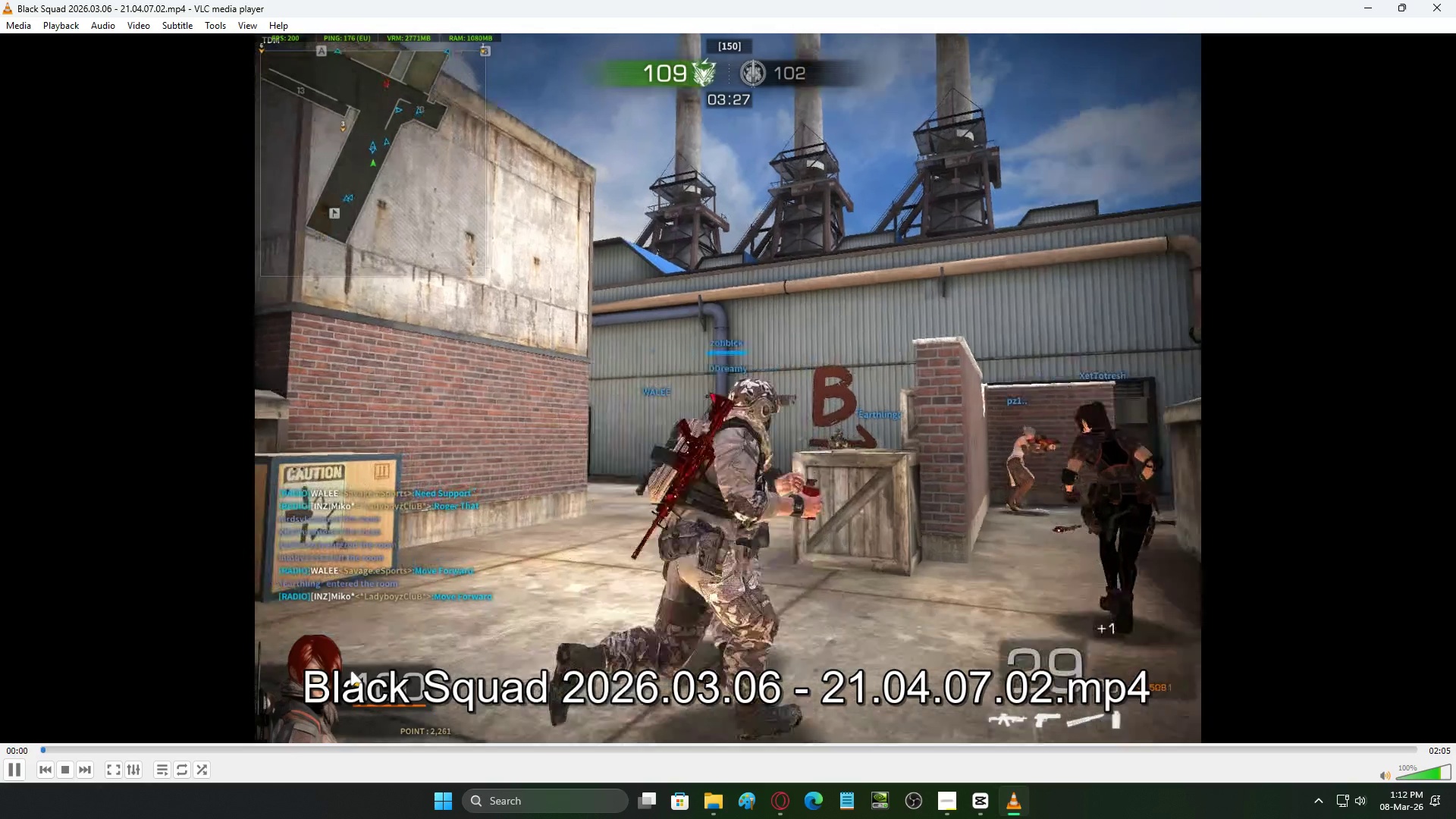 
key(ArrowRight)
 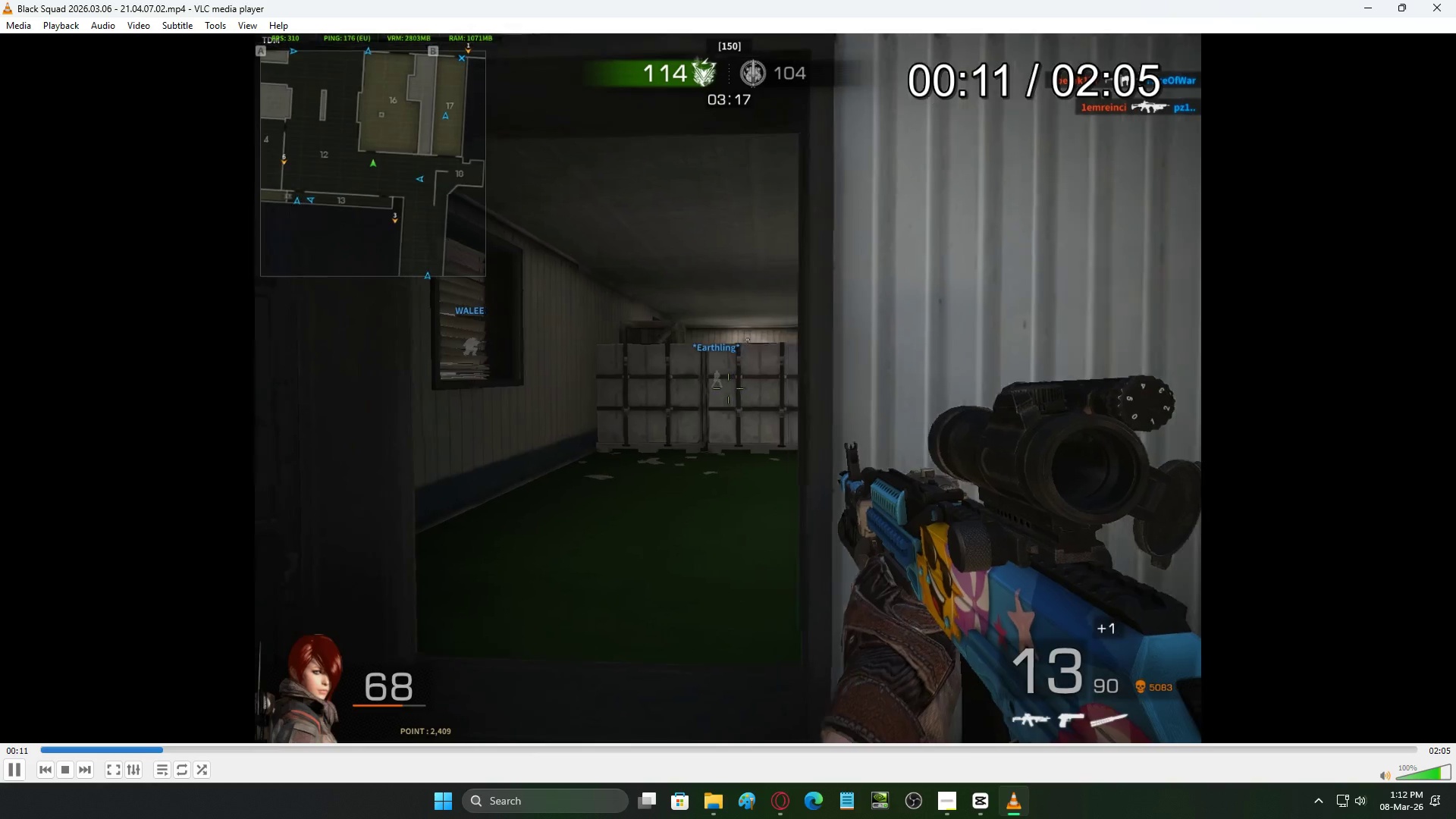 
key(ArrowLeft)
 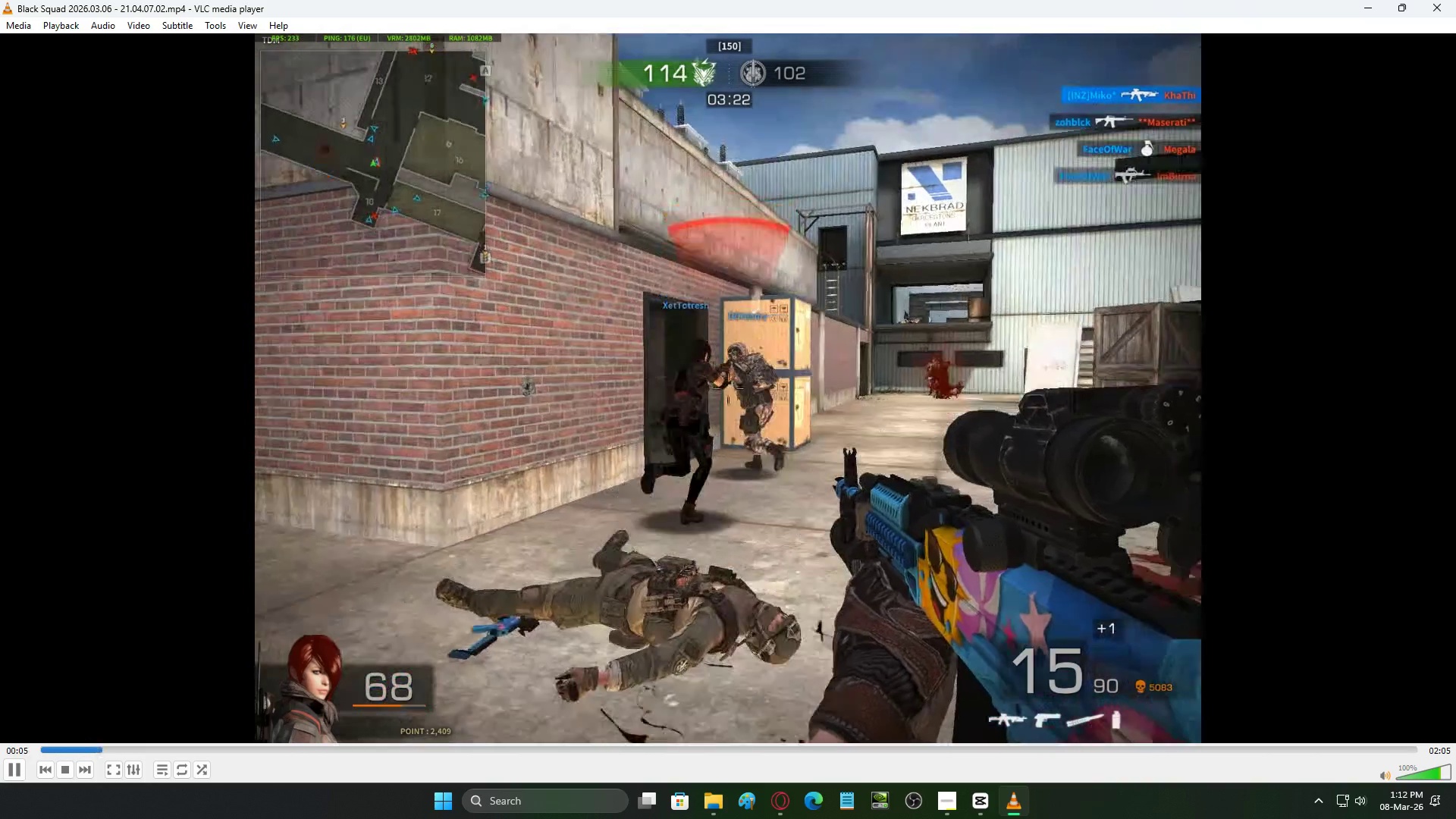 
wait(6.27)
 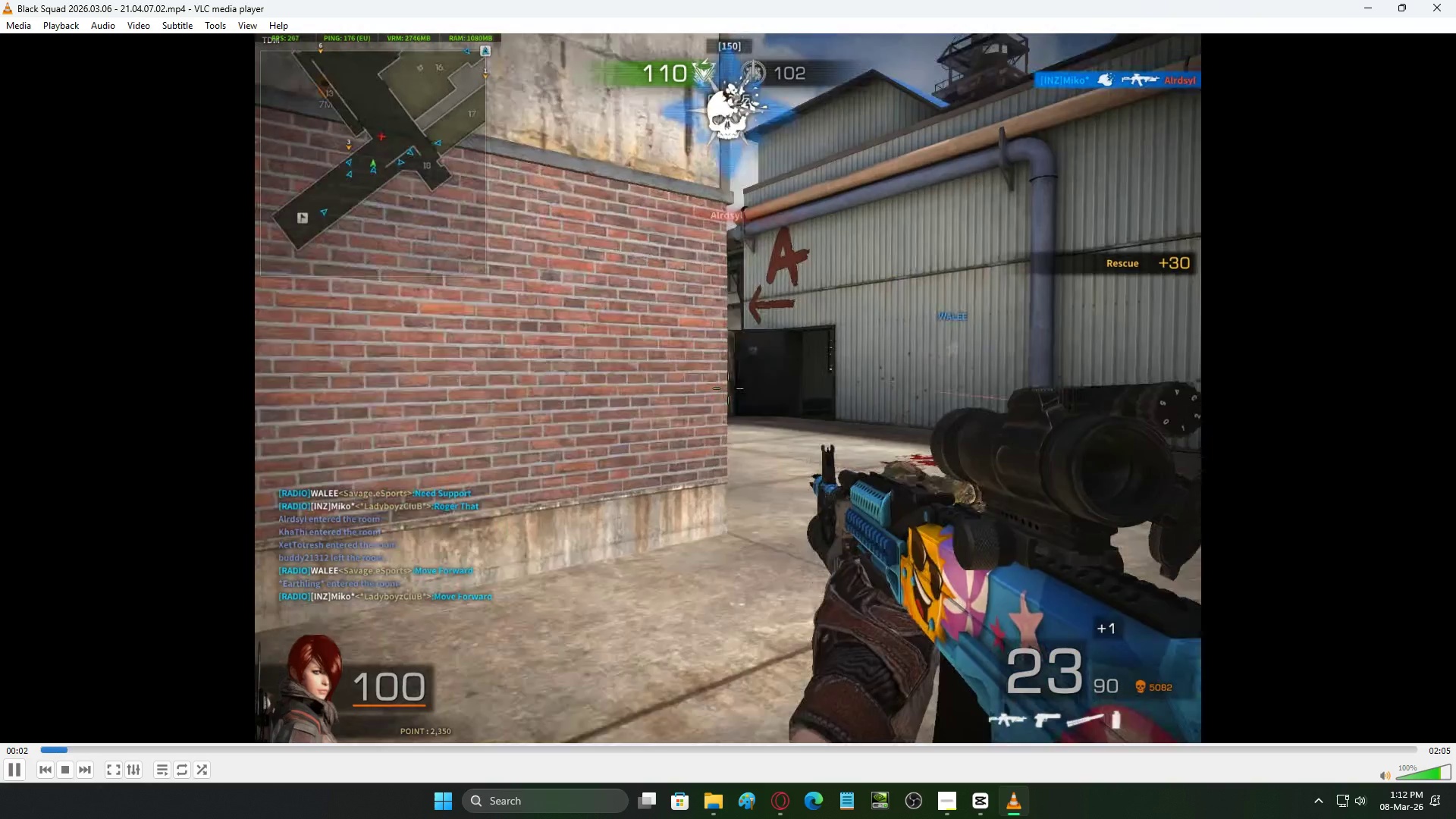 
key(ArrowRight)
 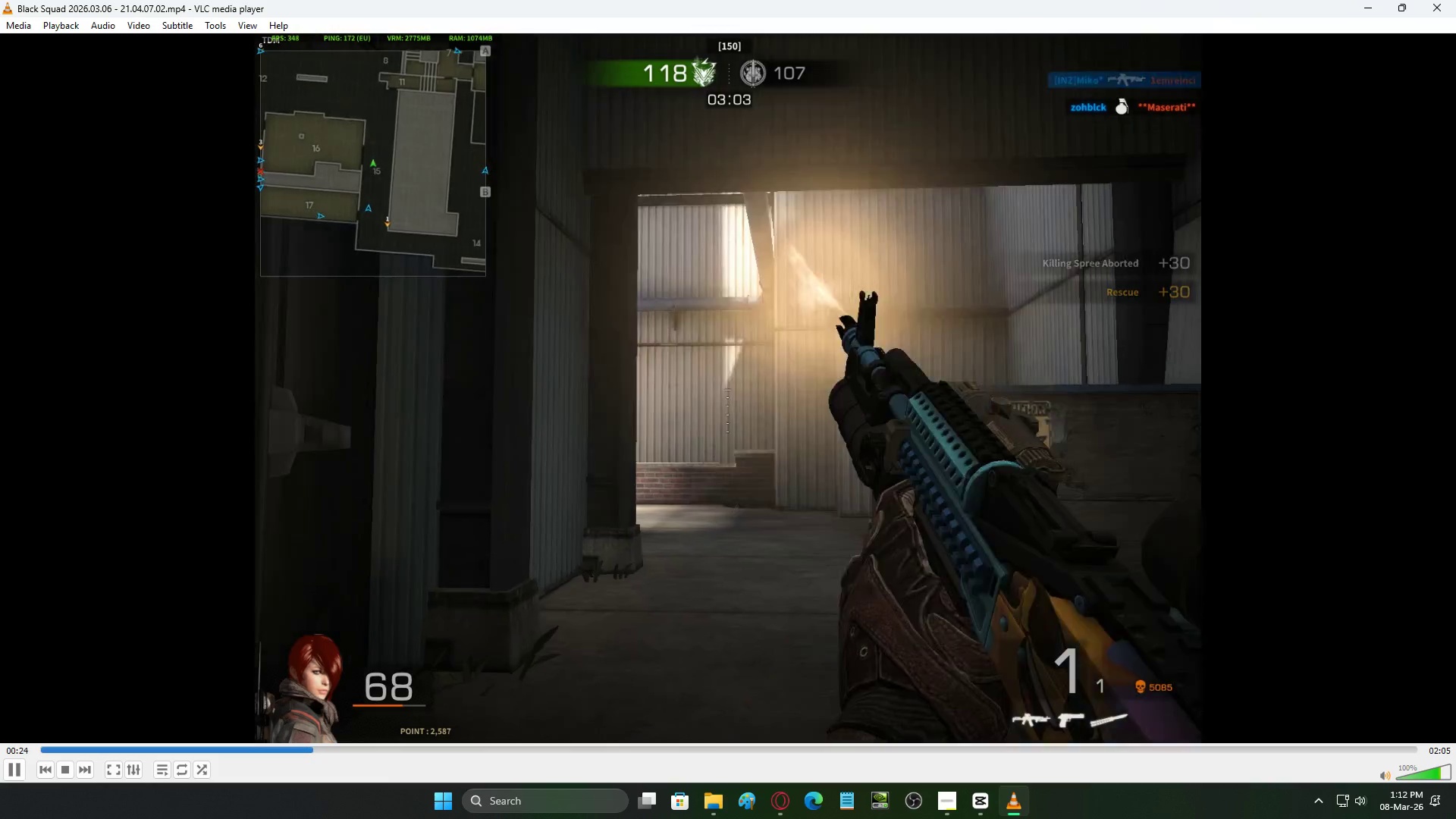 
wait(12.94)
 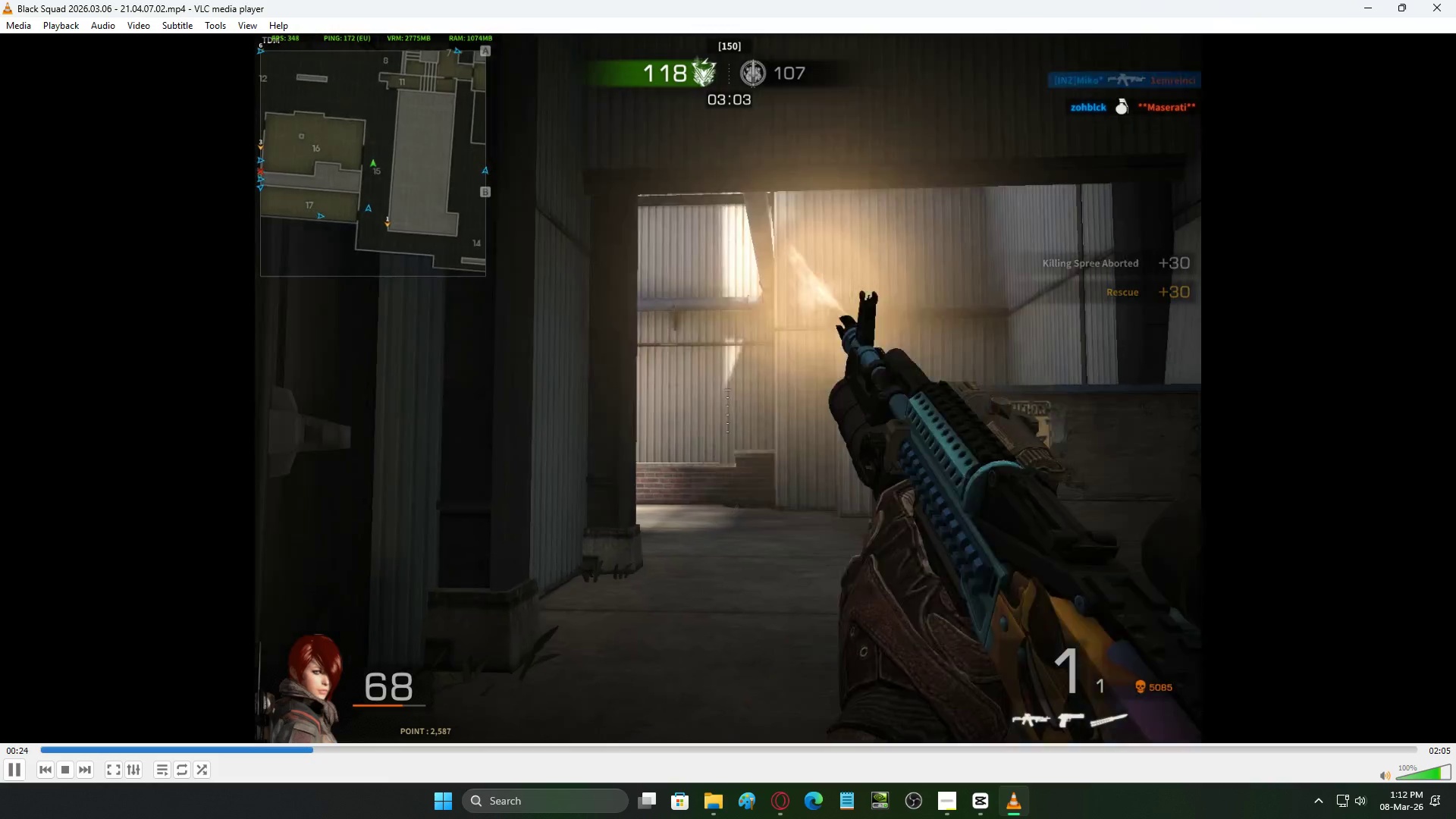 
key(ArrowRight)
 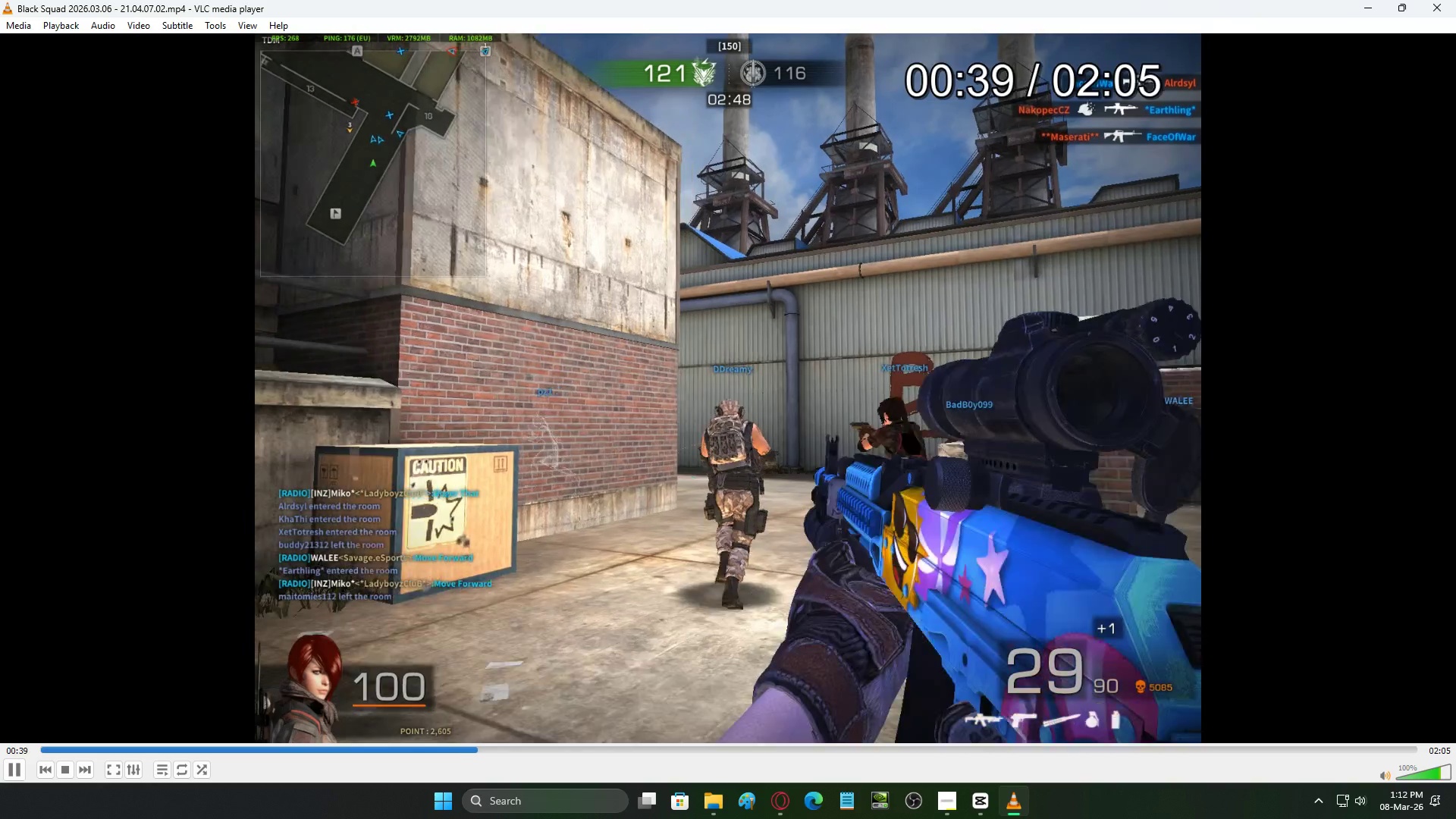 
key(ArrowLeft)
 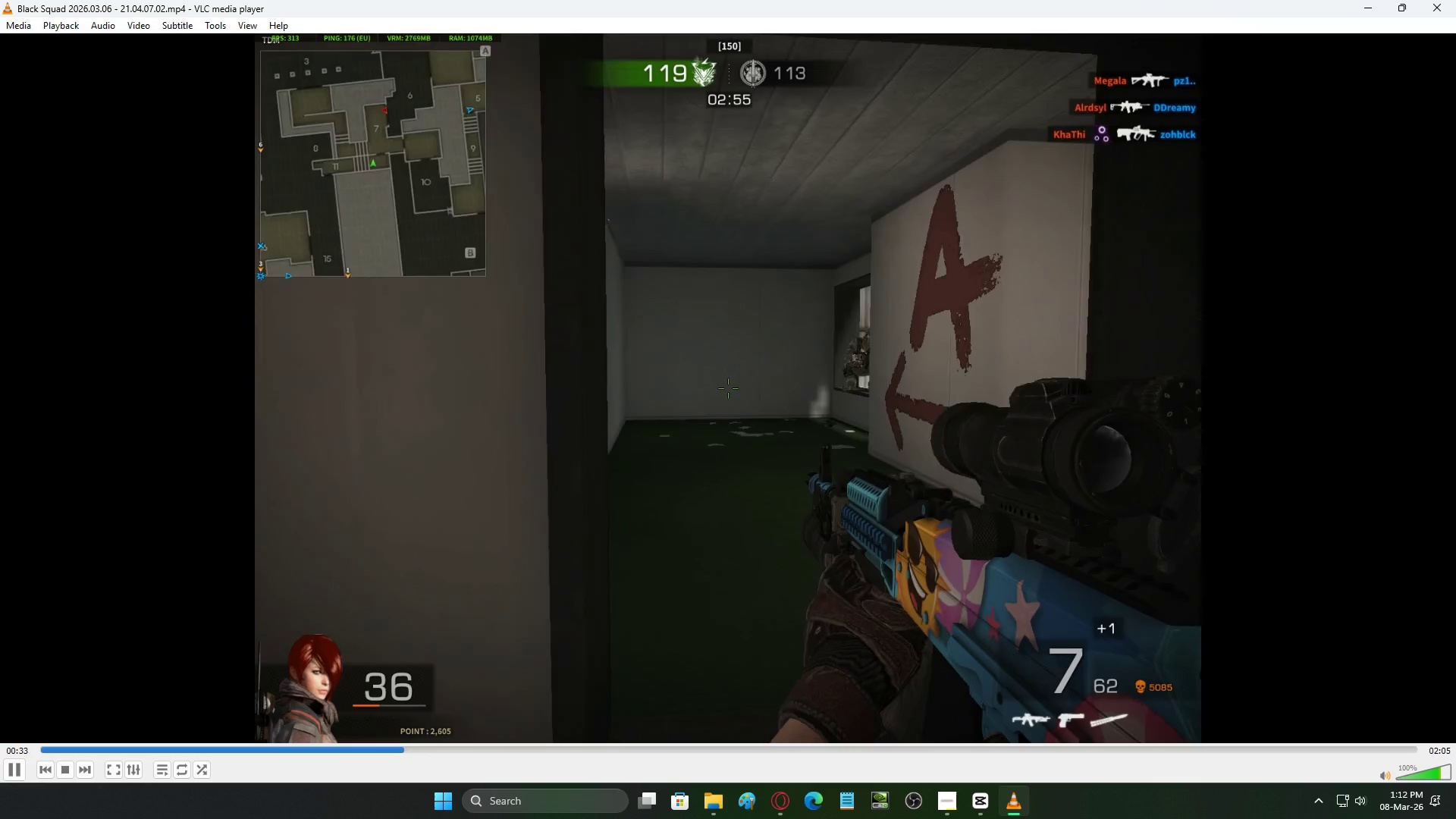 
key(ArrowRight)
 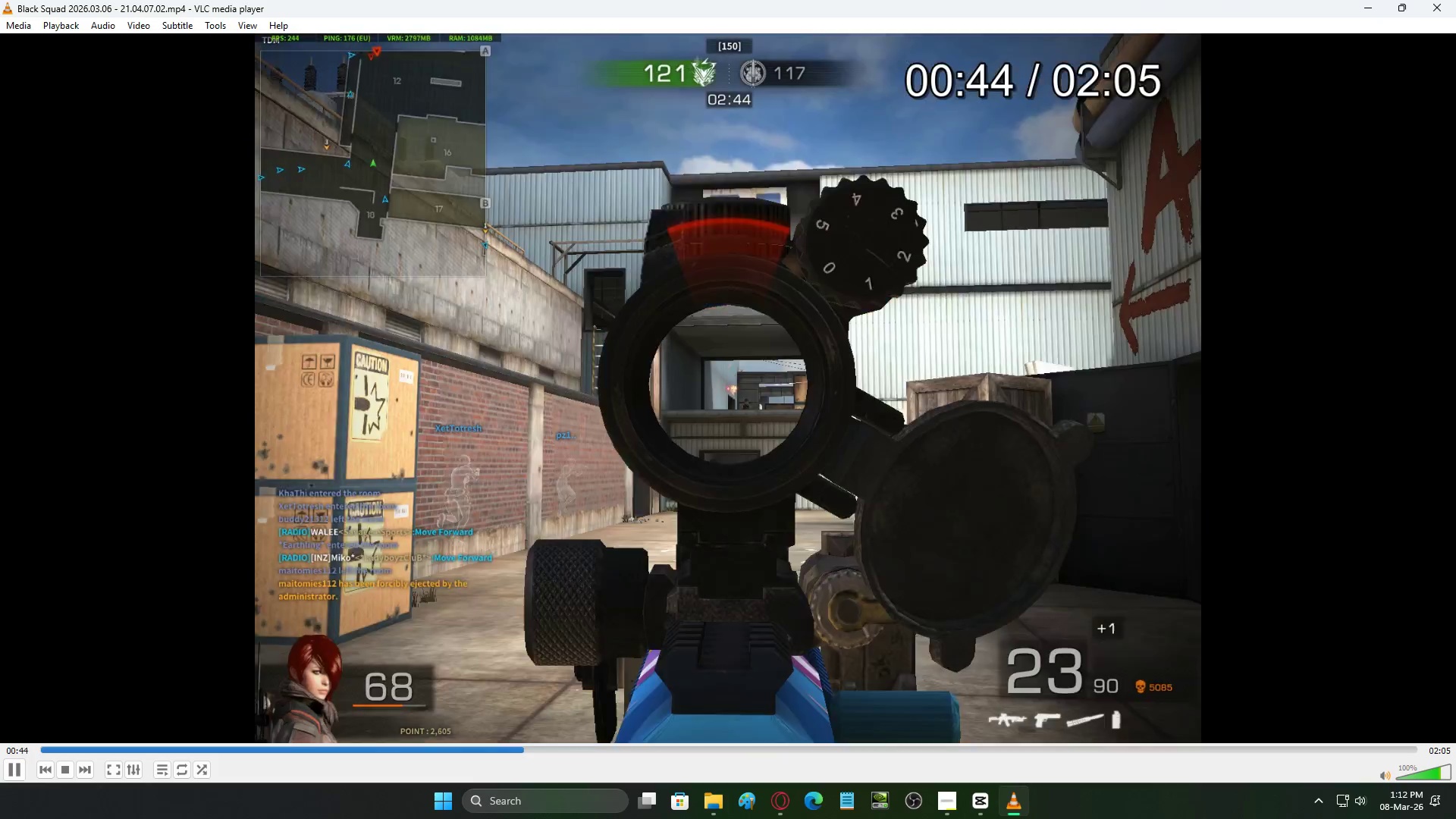 
key(ArrowRight)
 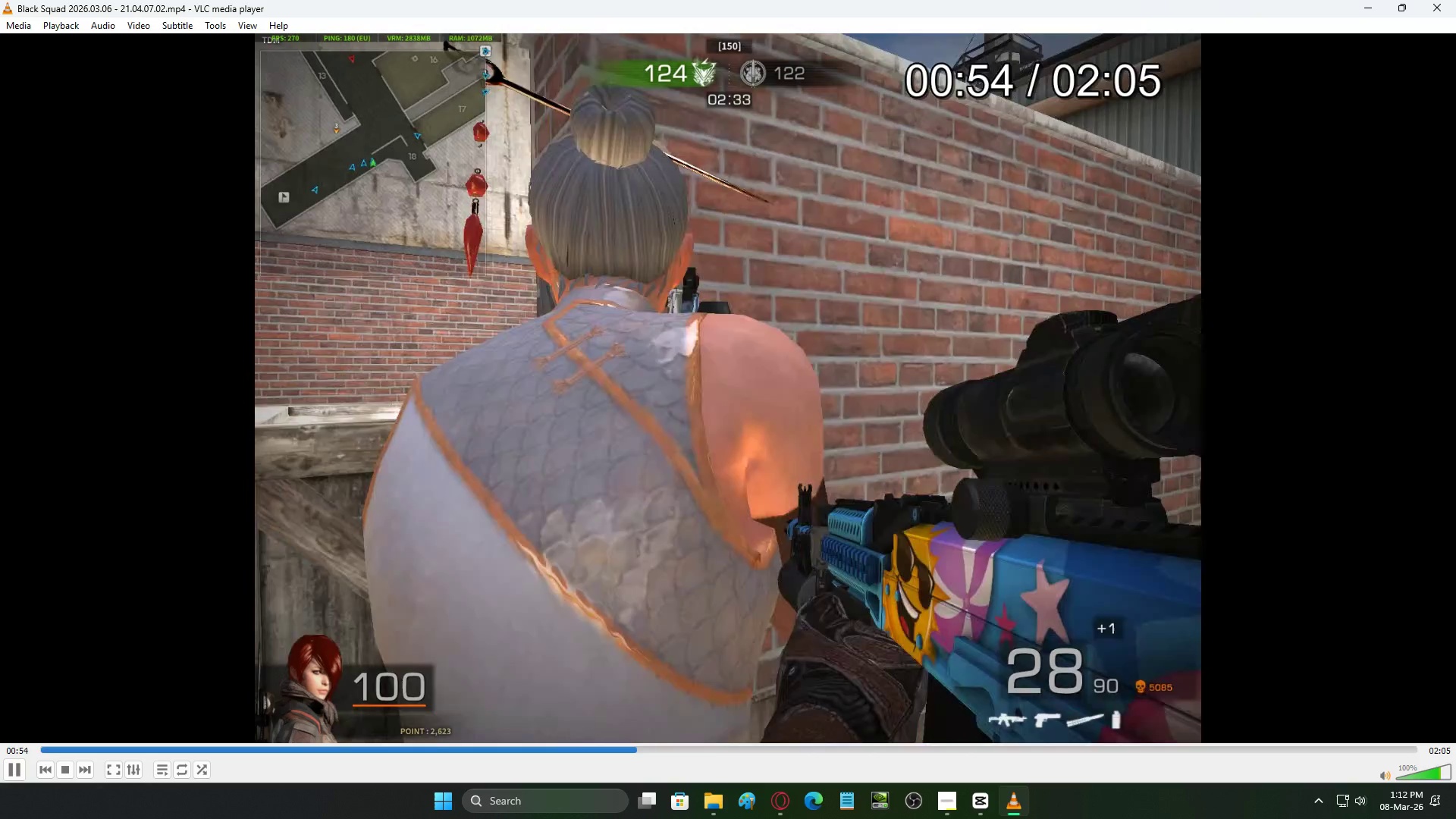 
key(ArrowRight)
 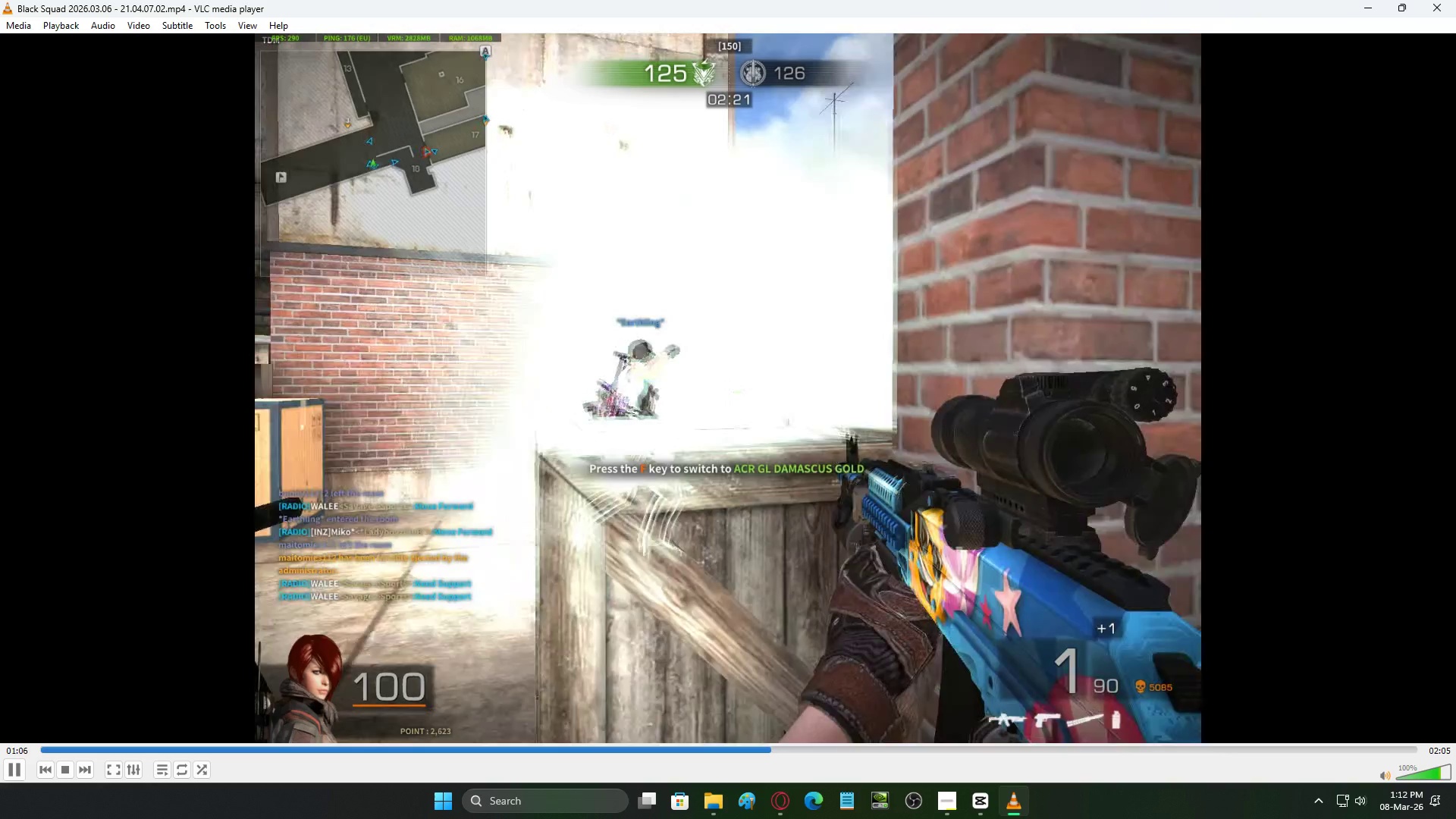 
key(ArrowRight)
 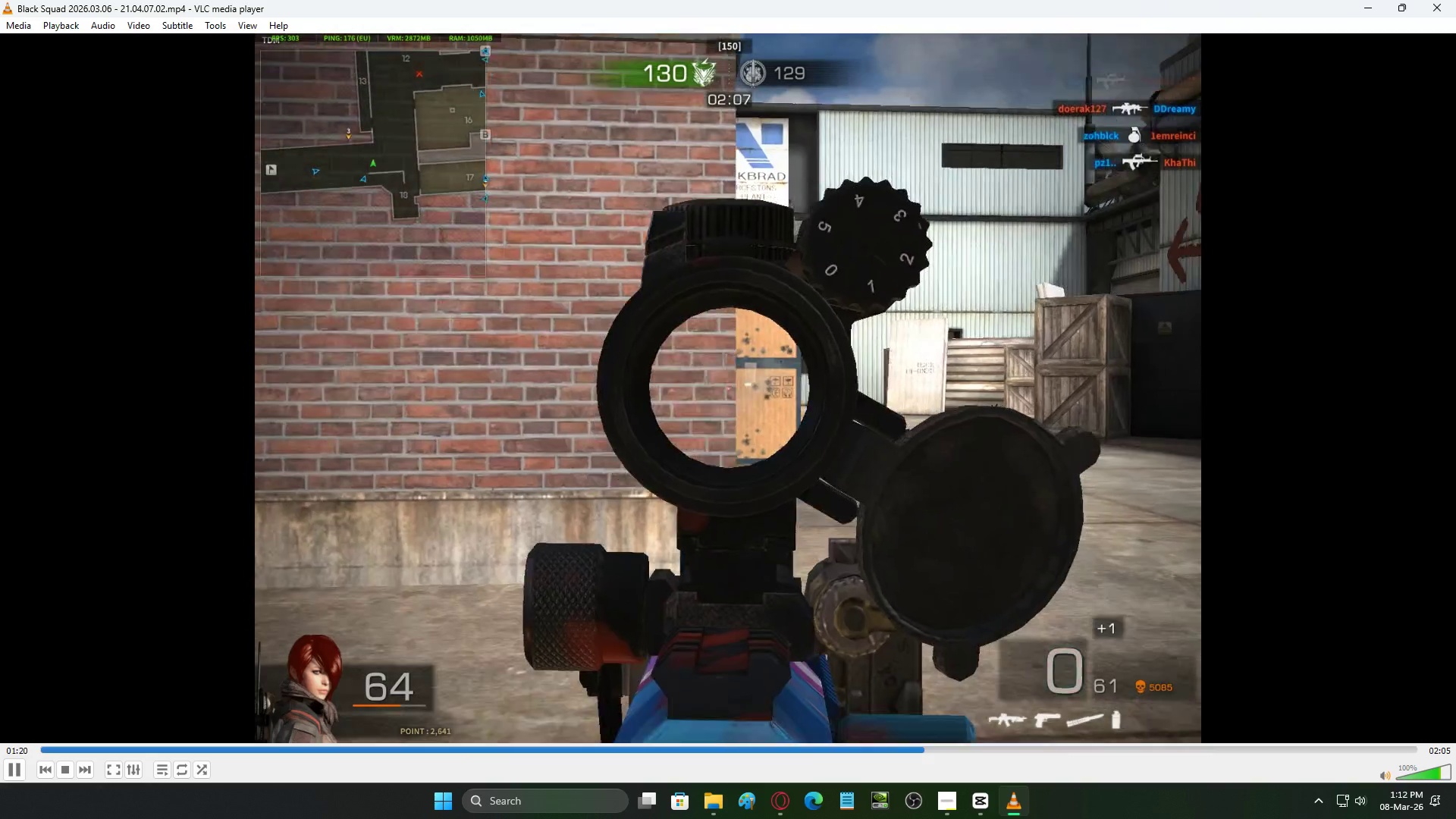 
wait(5.2)
 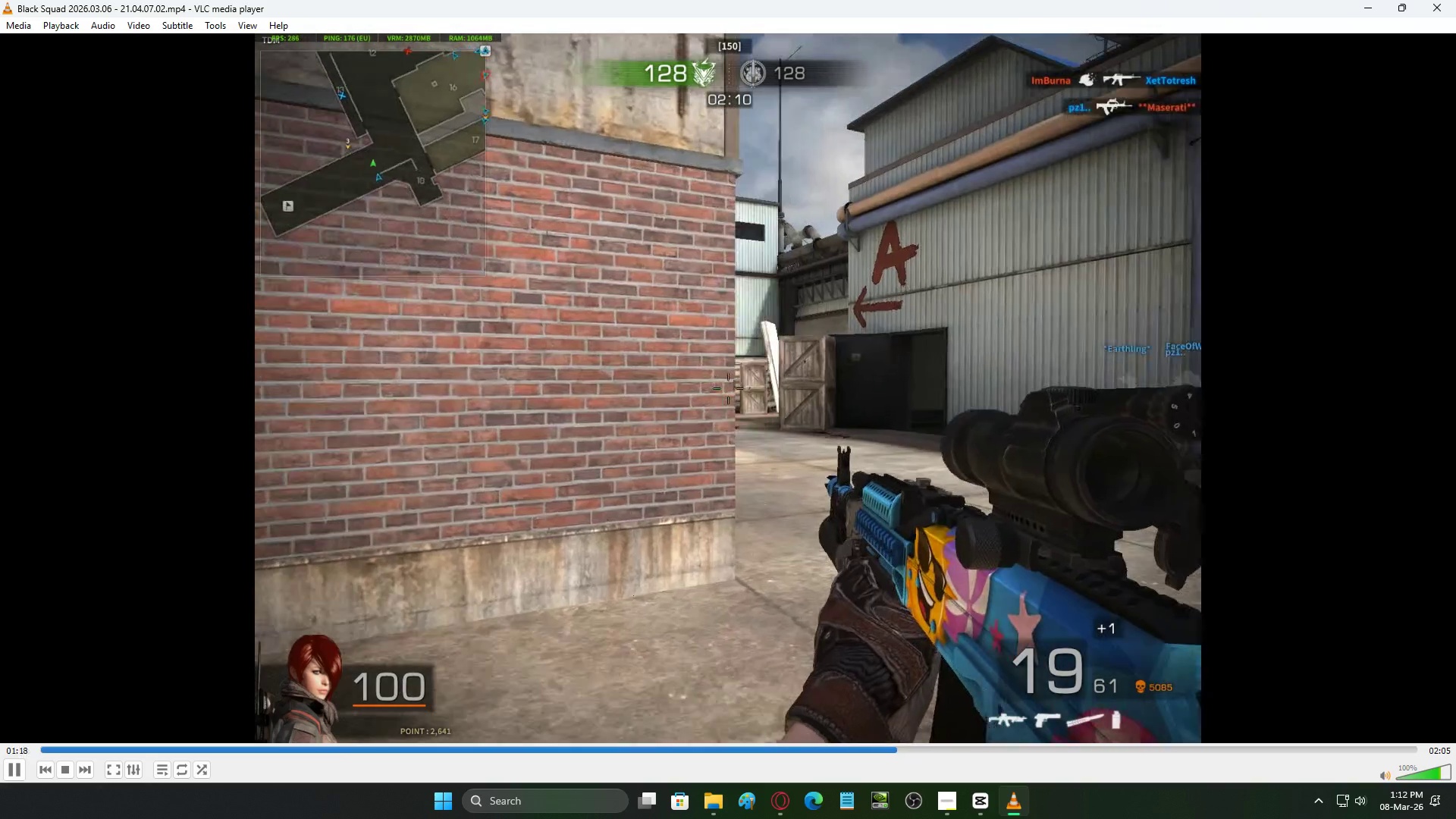 
key(ArrowRight)
 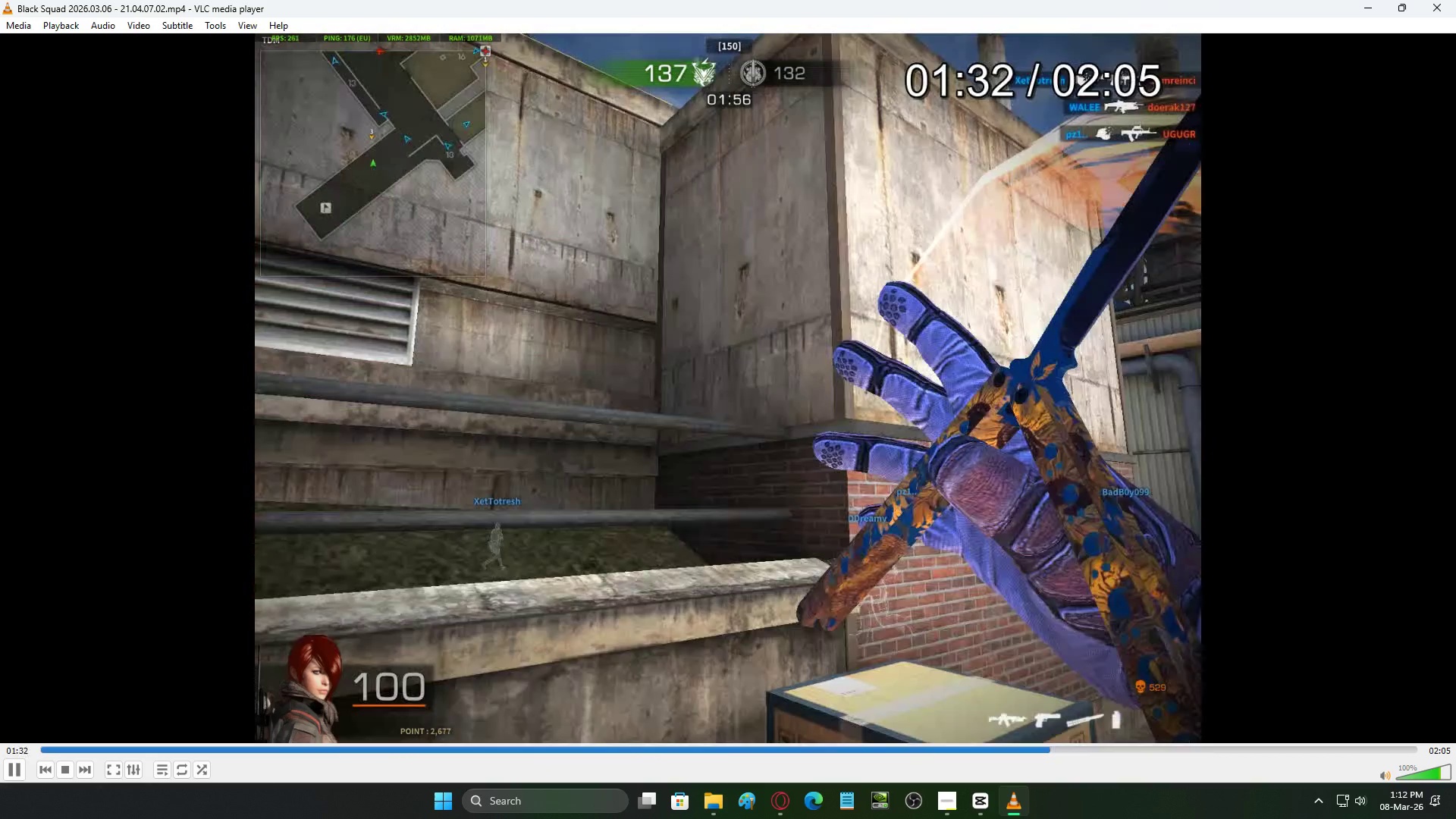 
key(ArrowRight)
 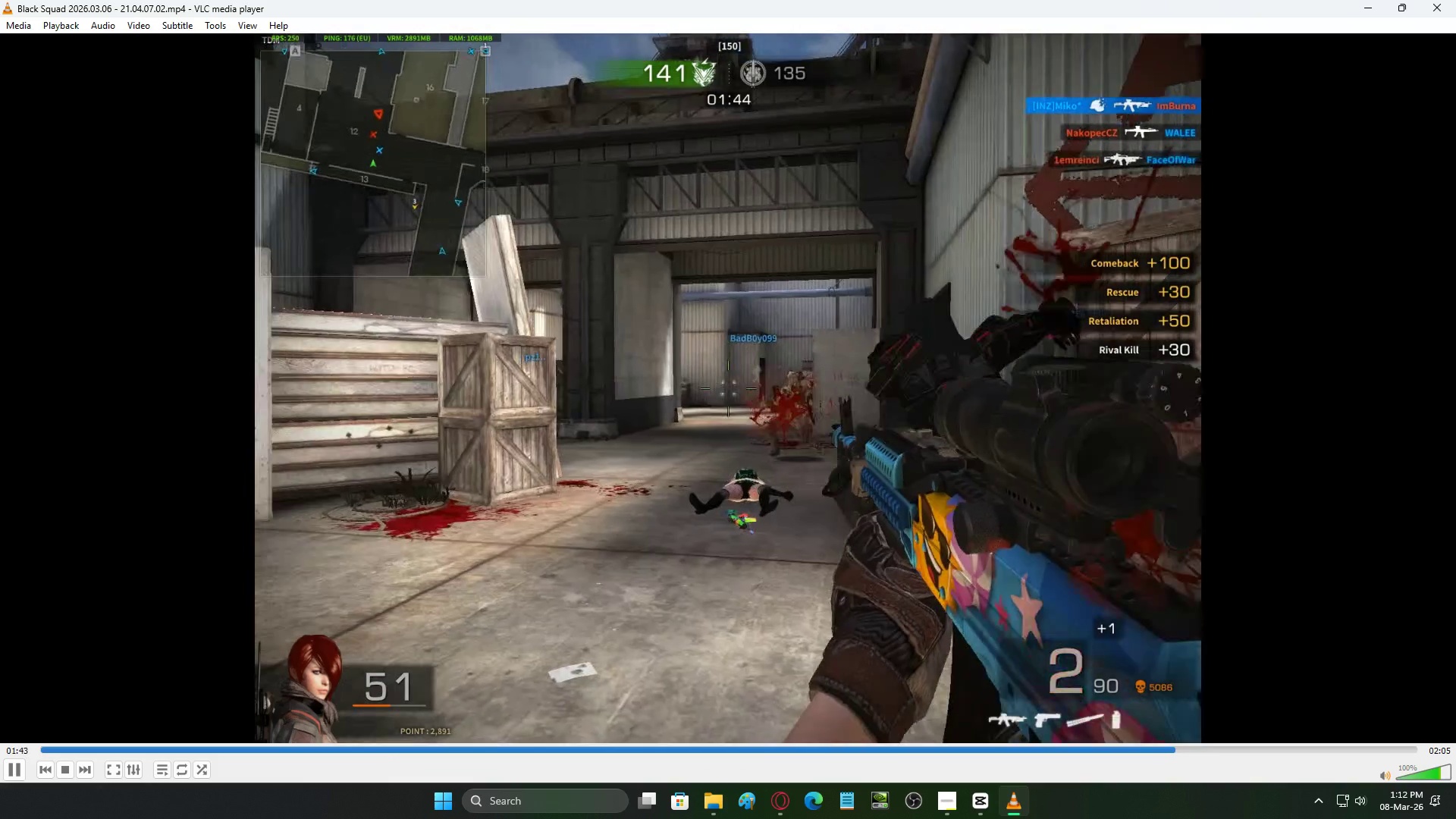 
key(ArrowRight)
 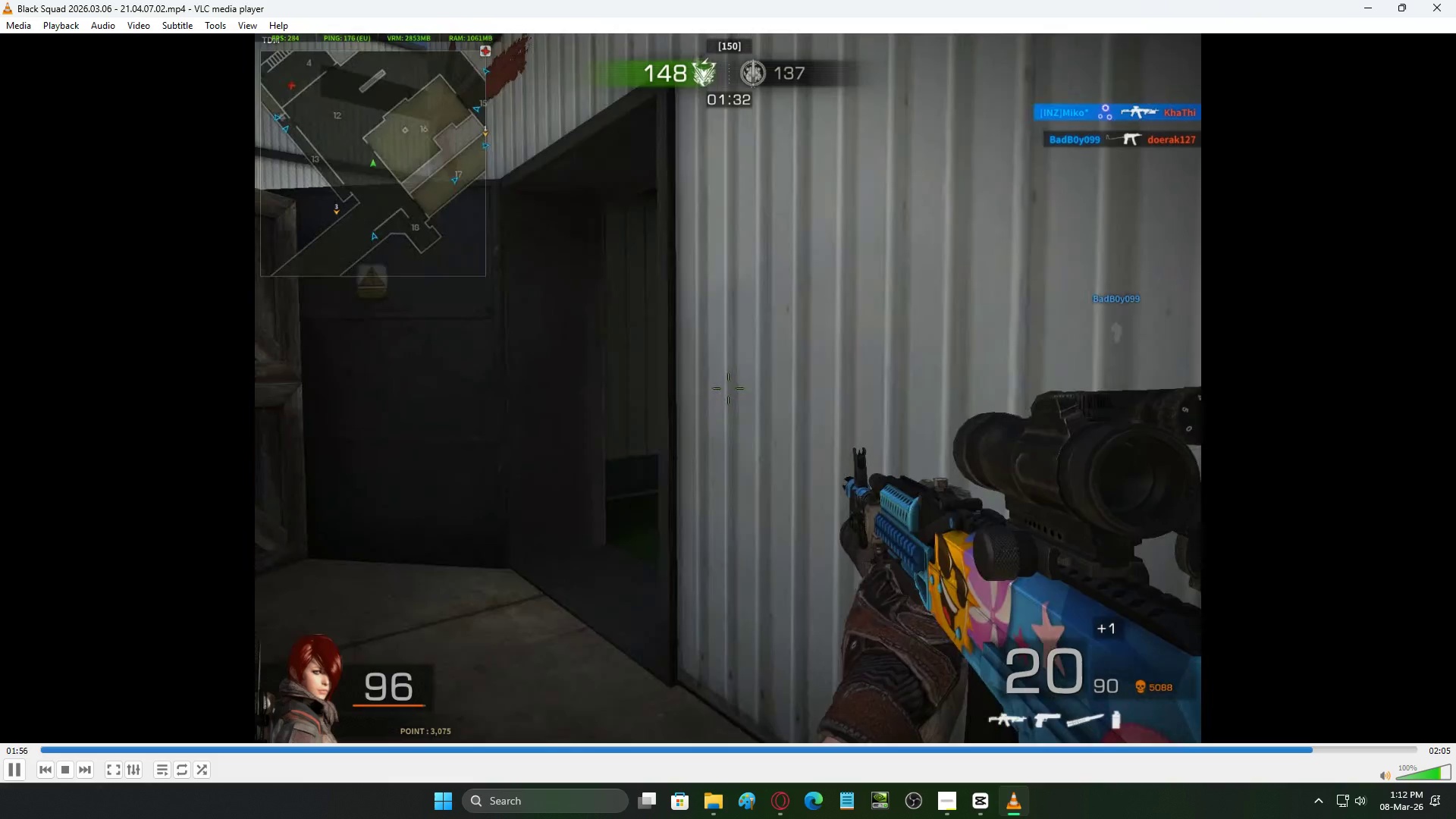 
key(ArrowLeft)
 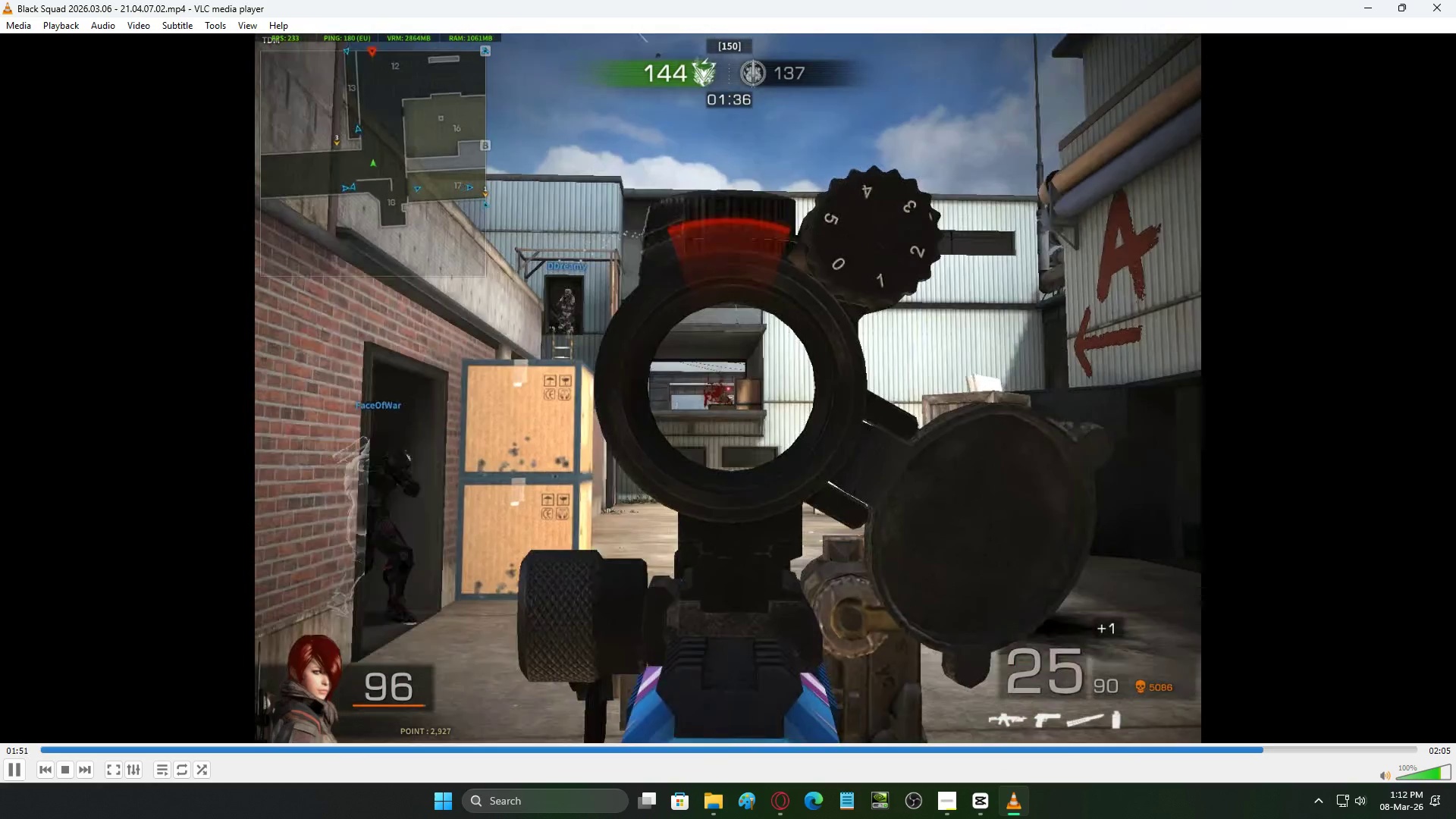 
wait(10.3)
 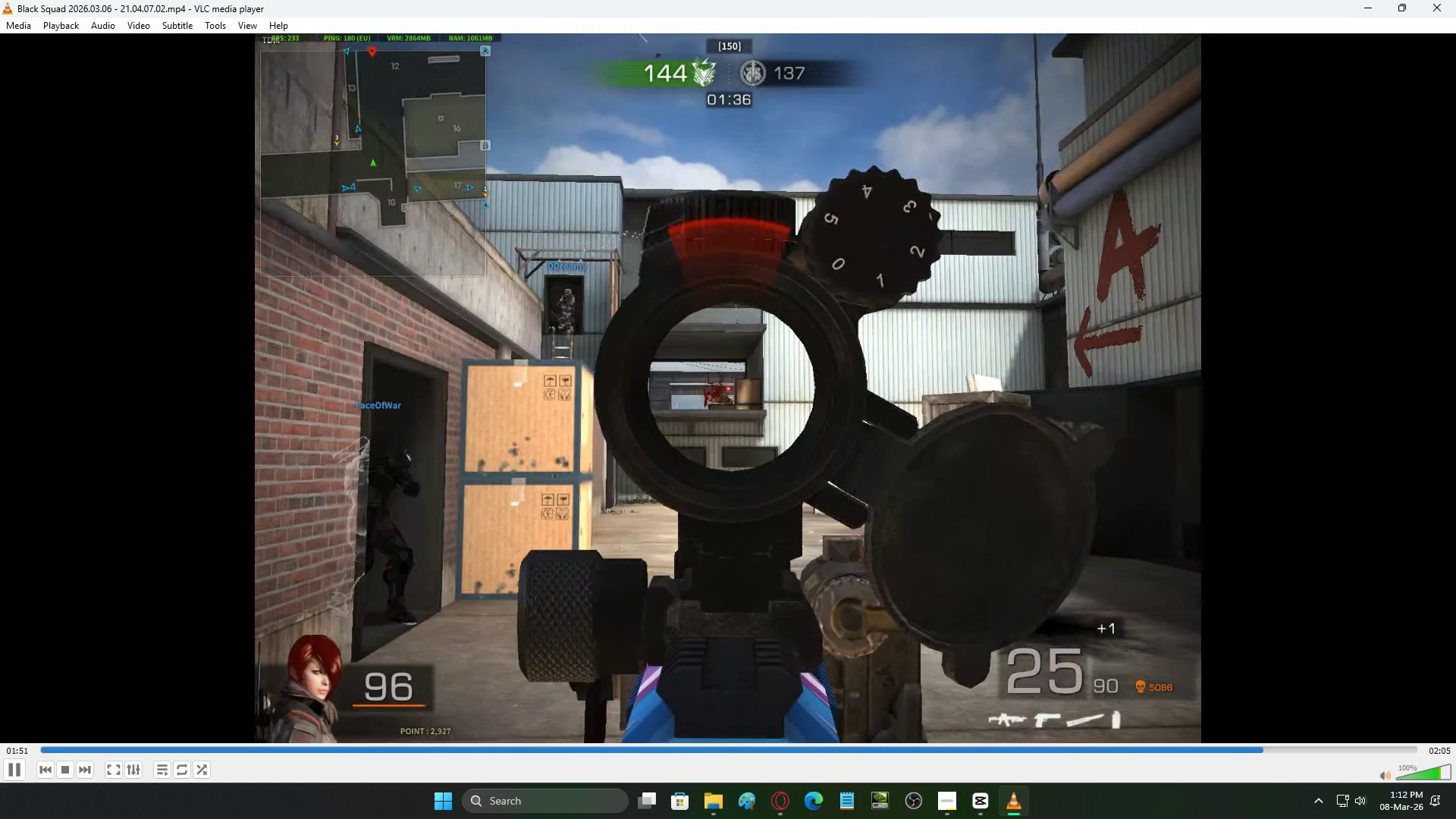 
key(ArrowLeft)
 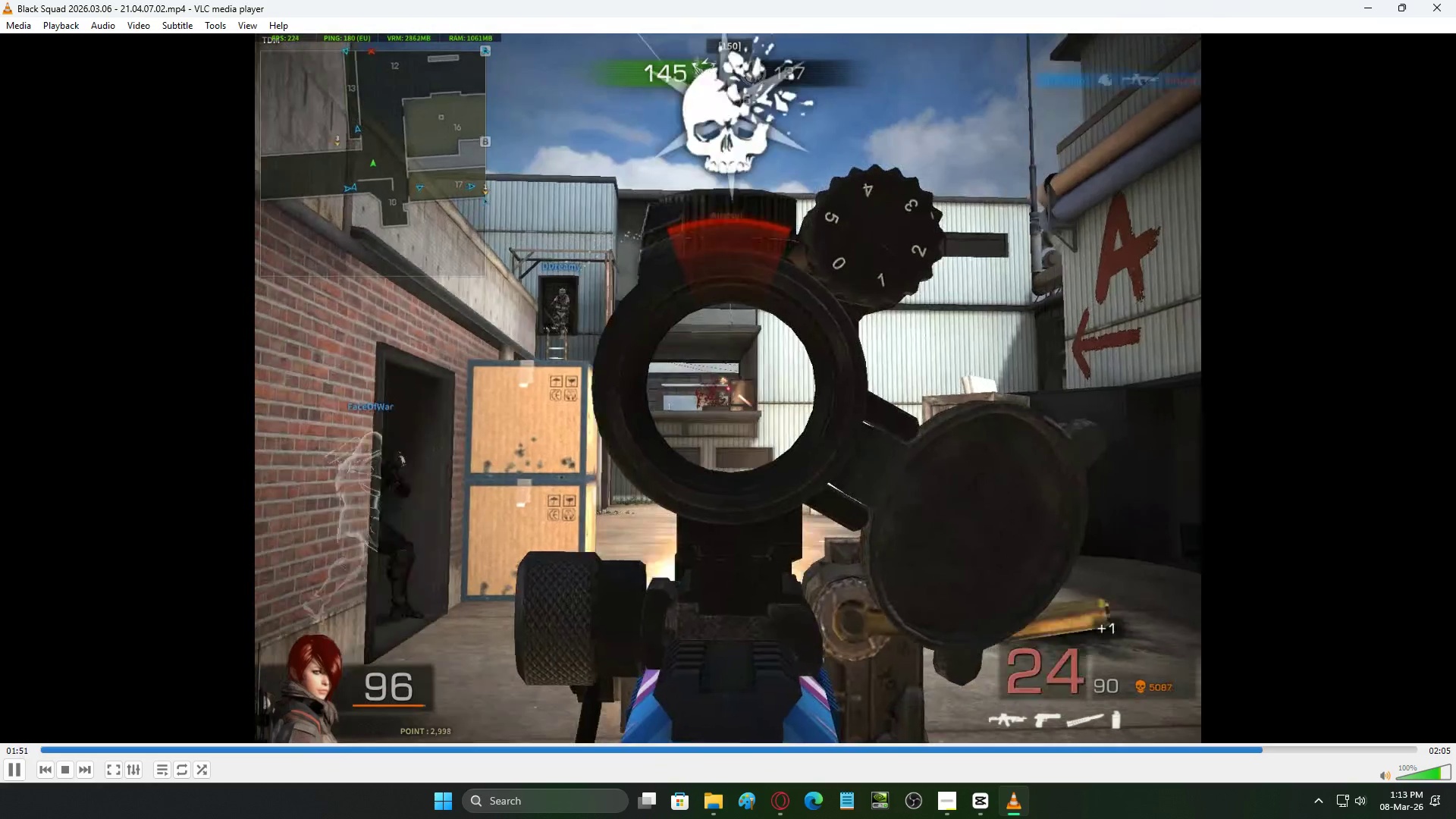 
wait(7.05)
 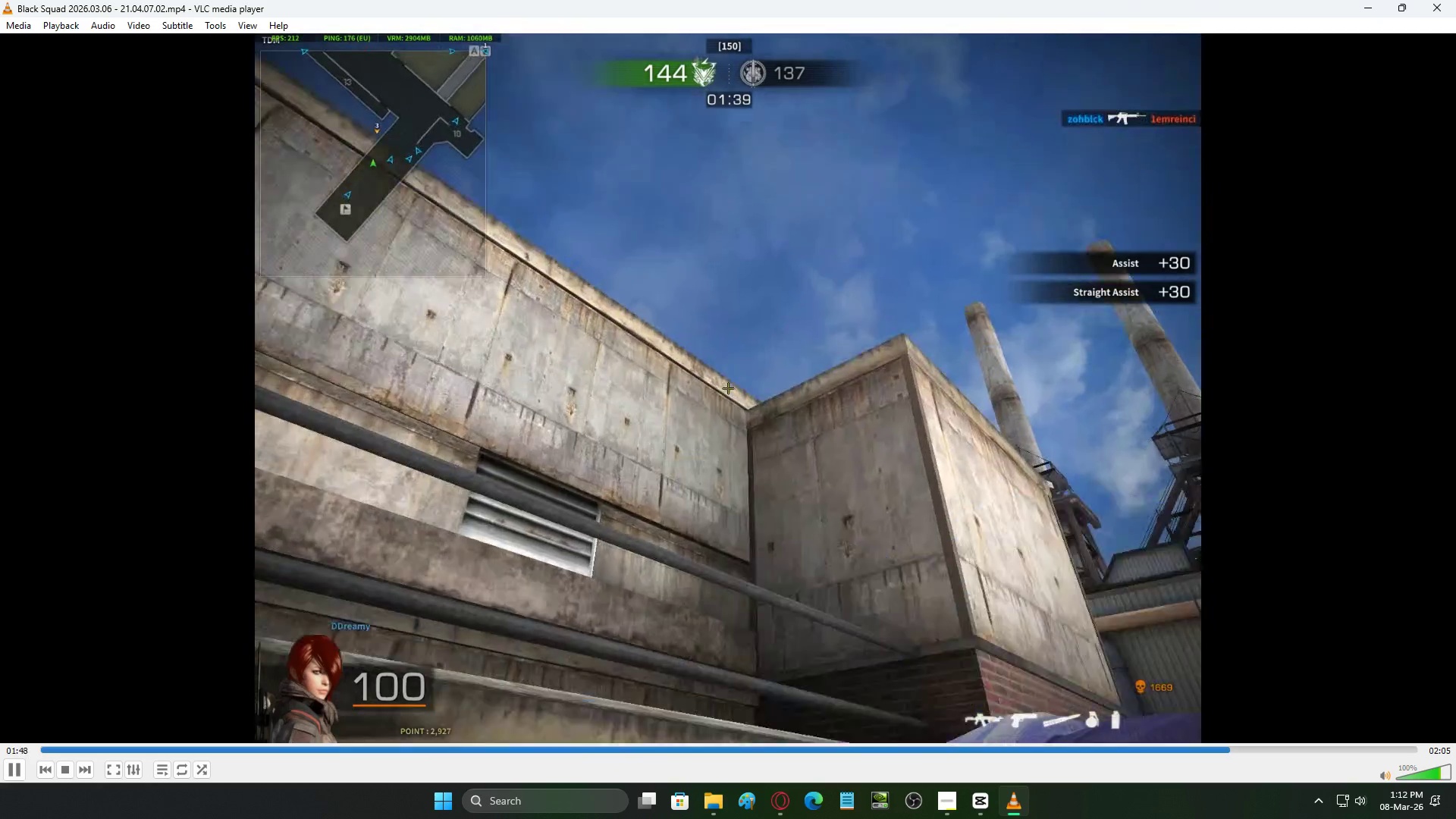 
key(Space)
 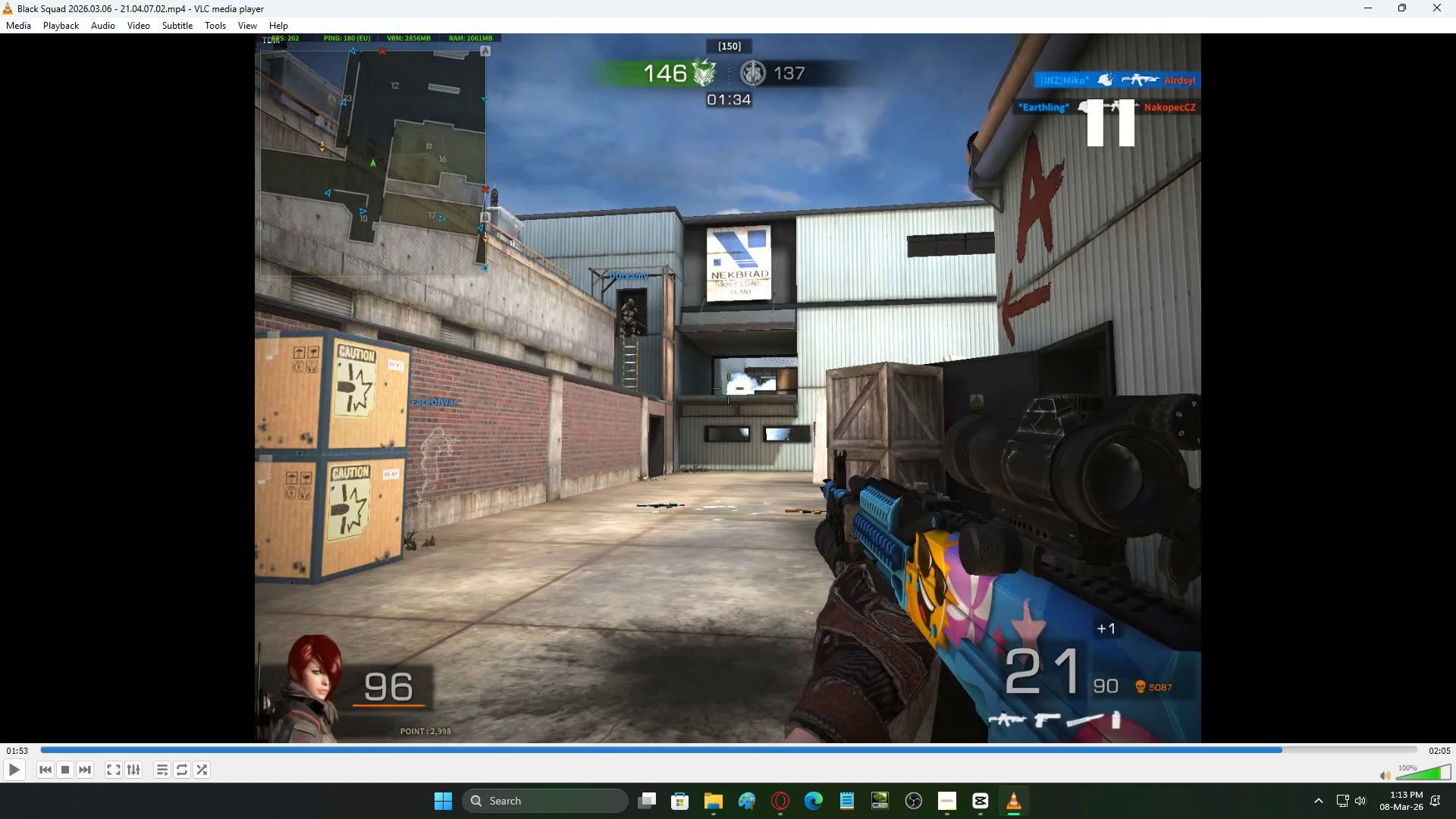 
key(Space)
 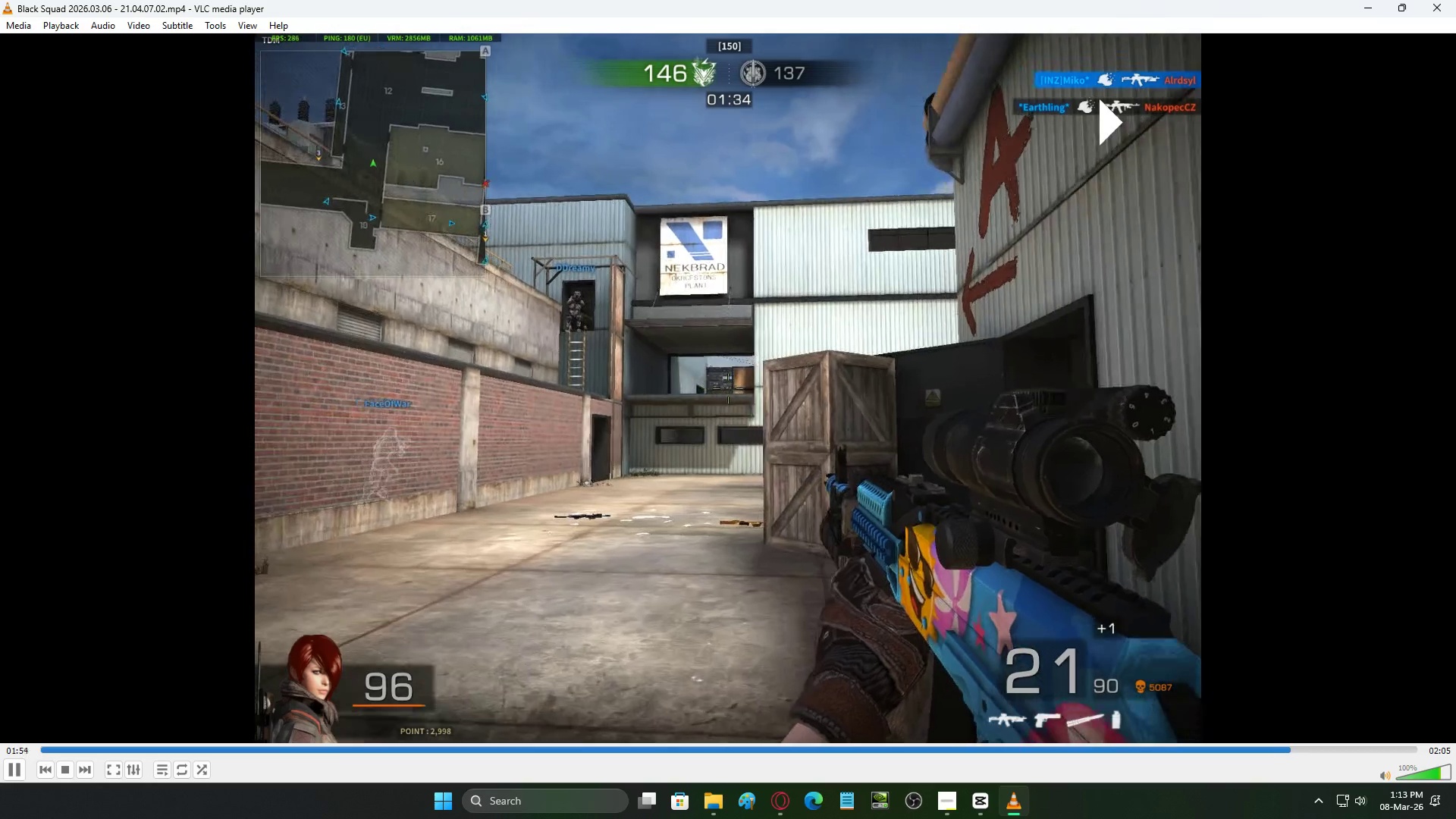 
key(Space)
 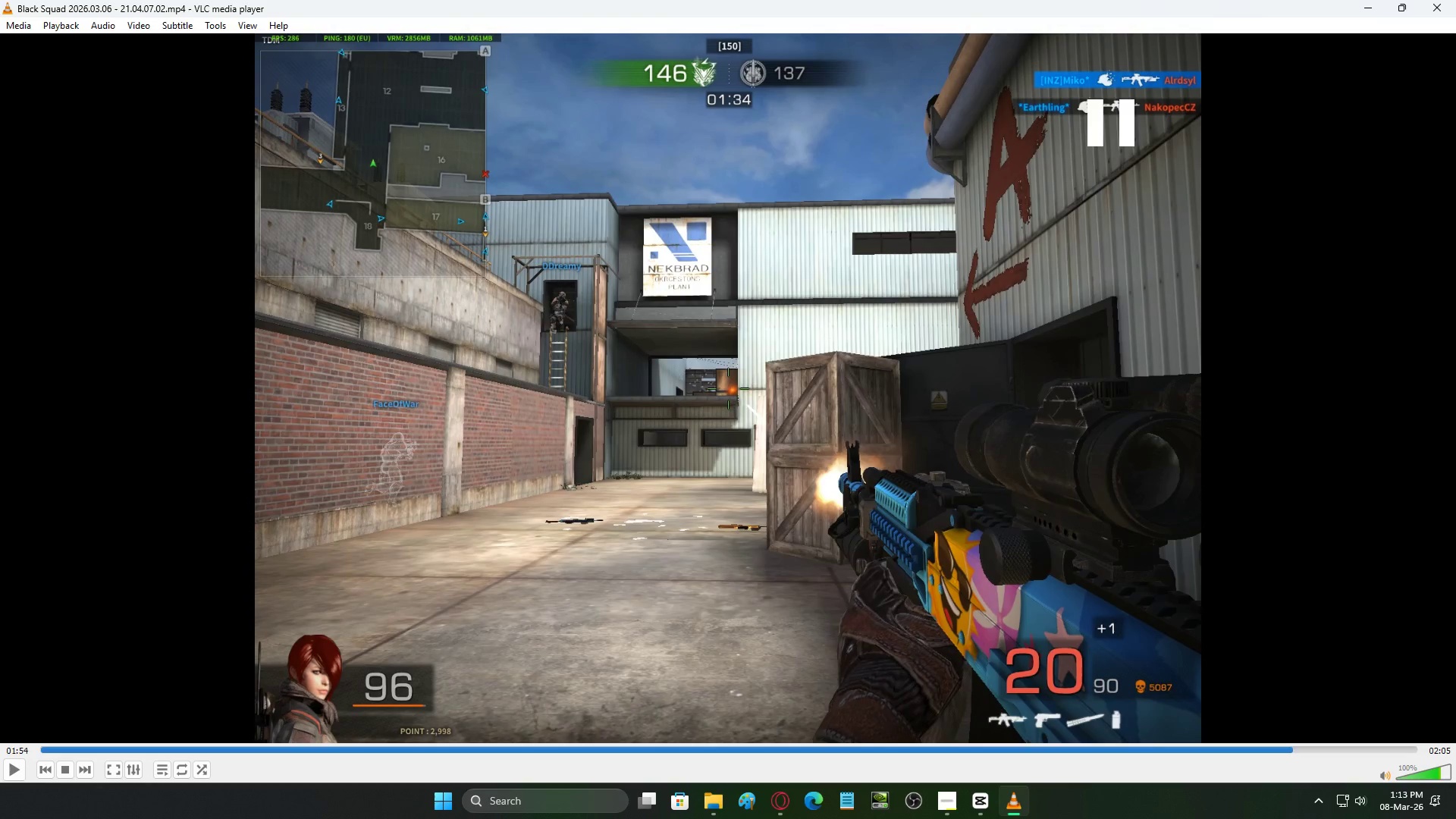 
key(Space)
 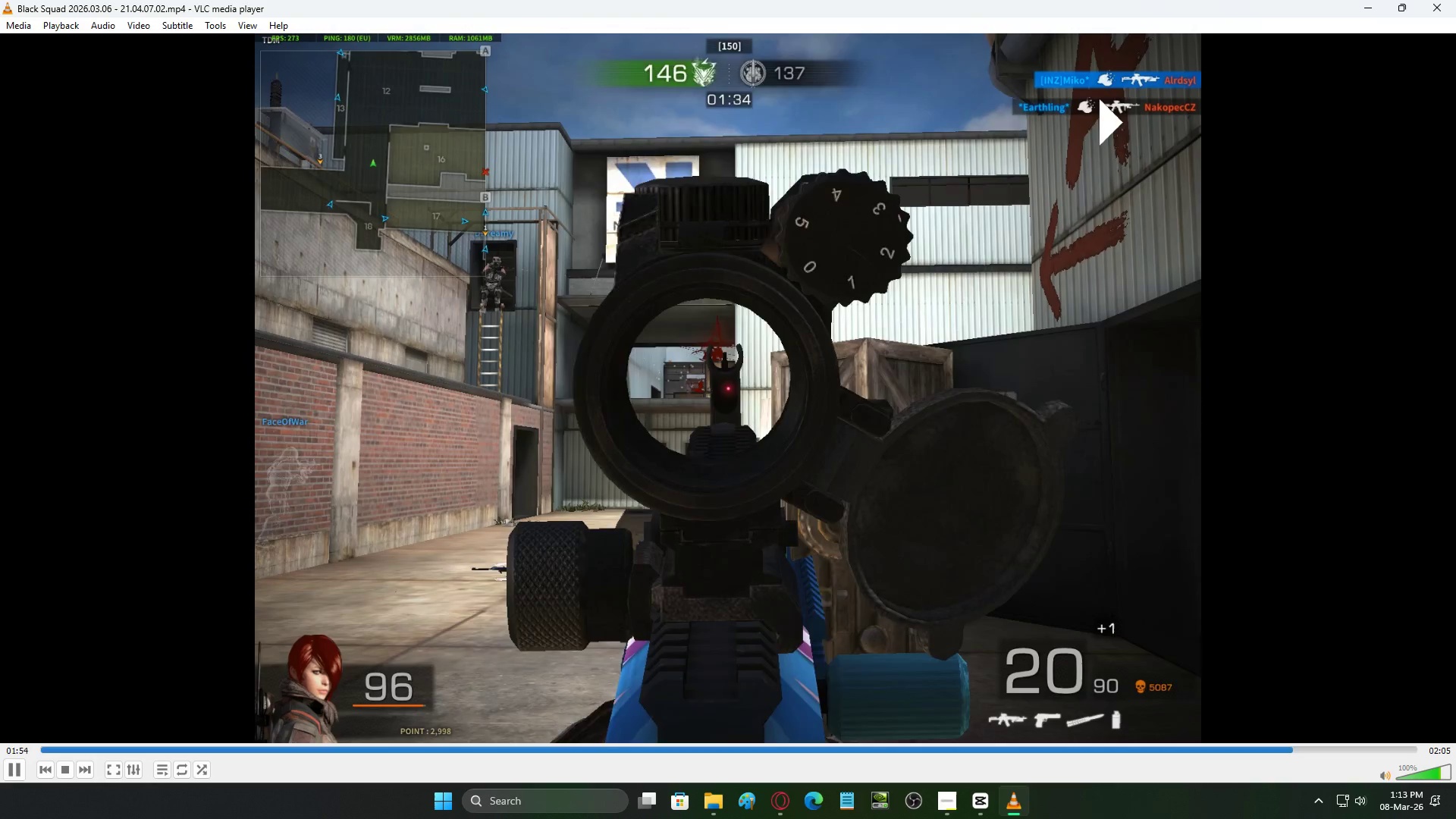 
key(Space)
 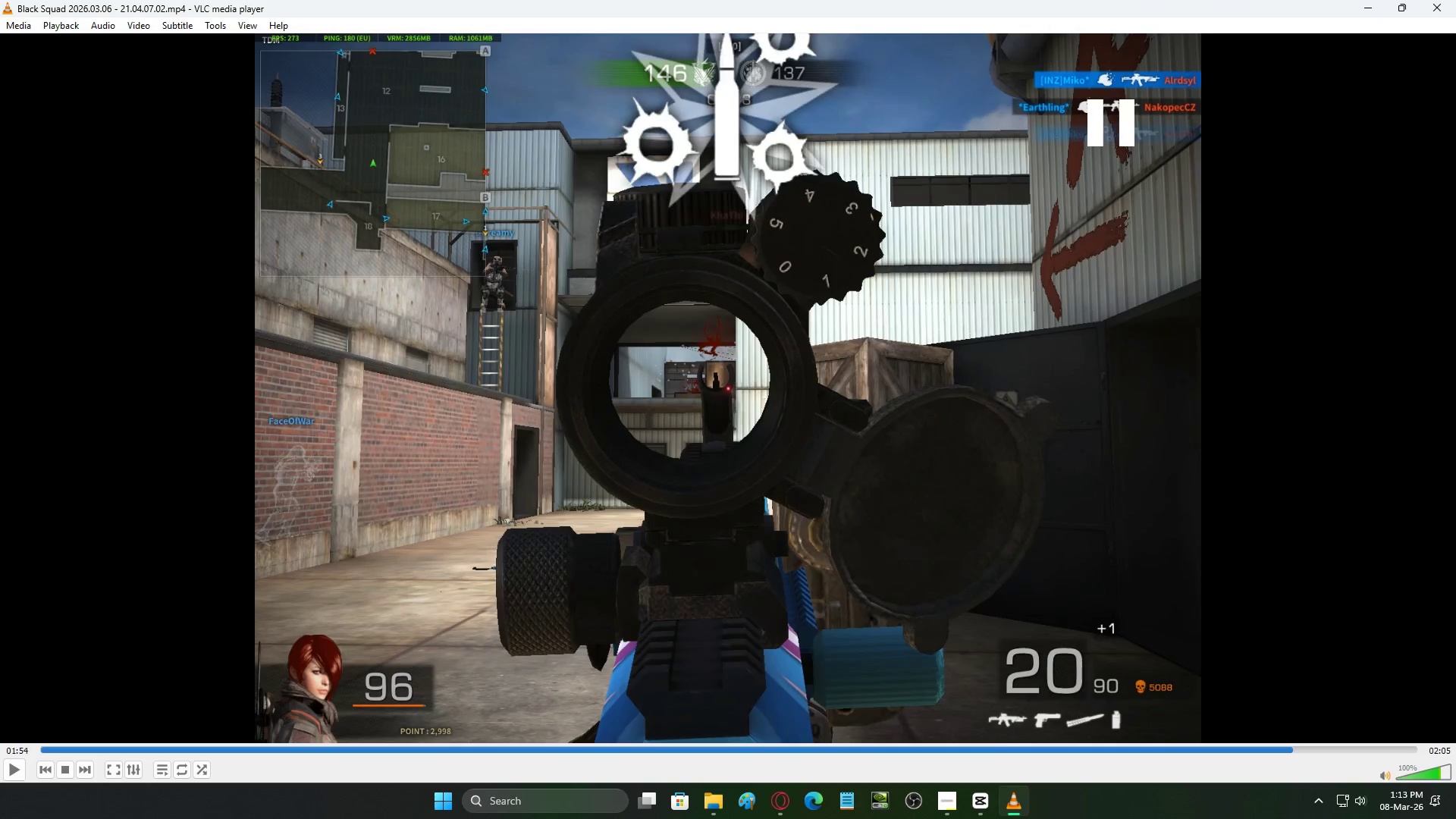 
key(Space)
 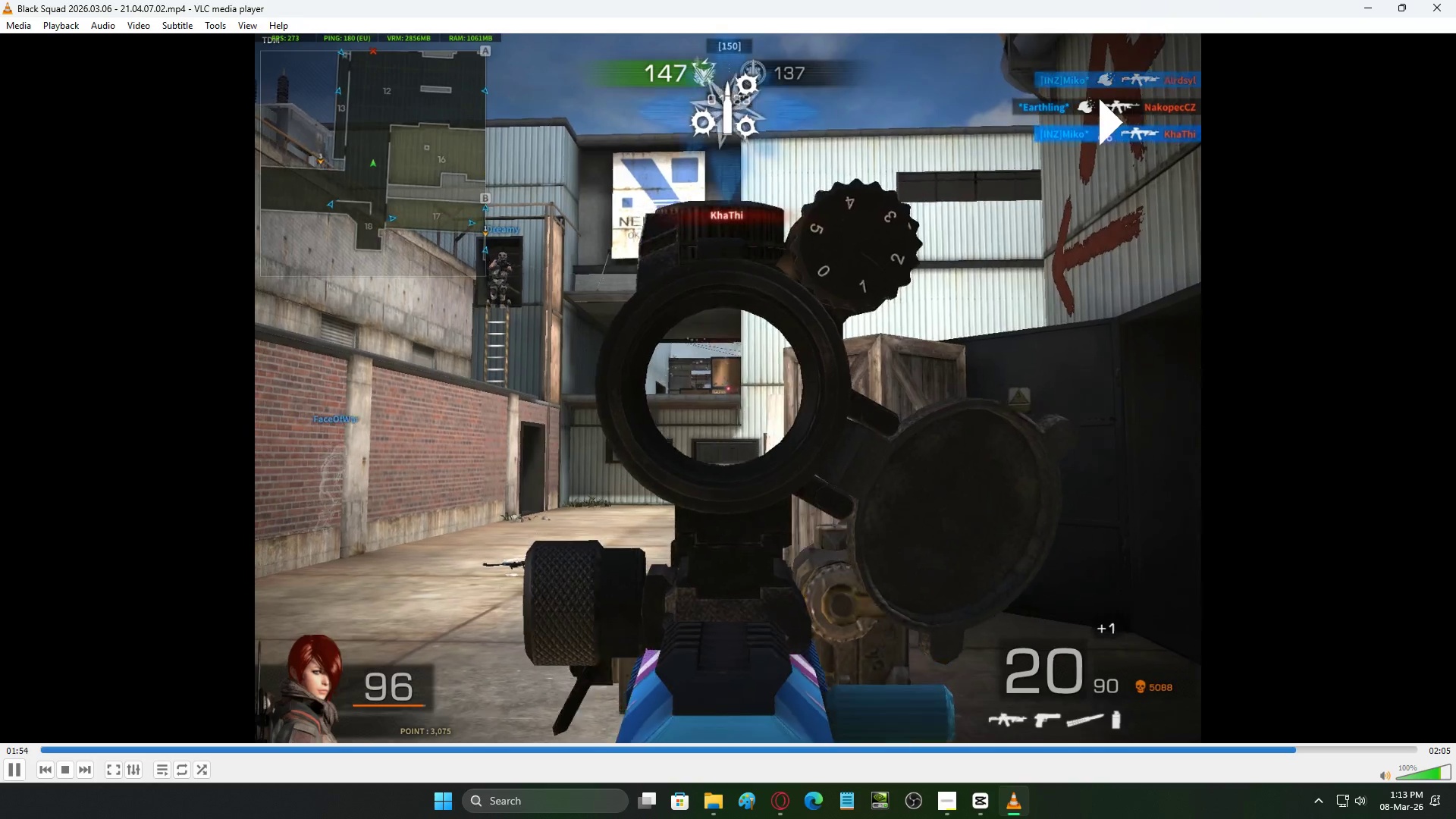 
key(Space)
 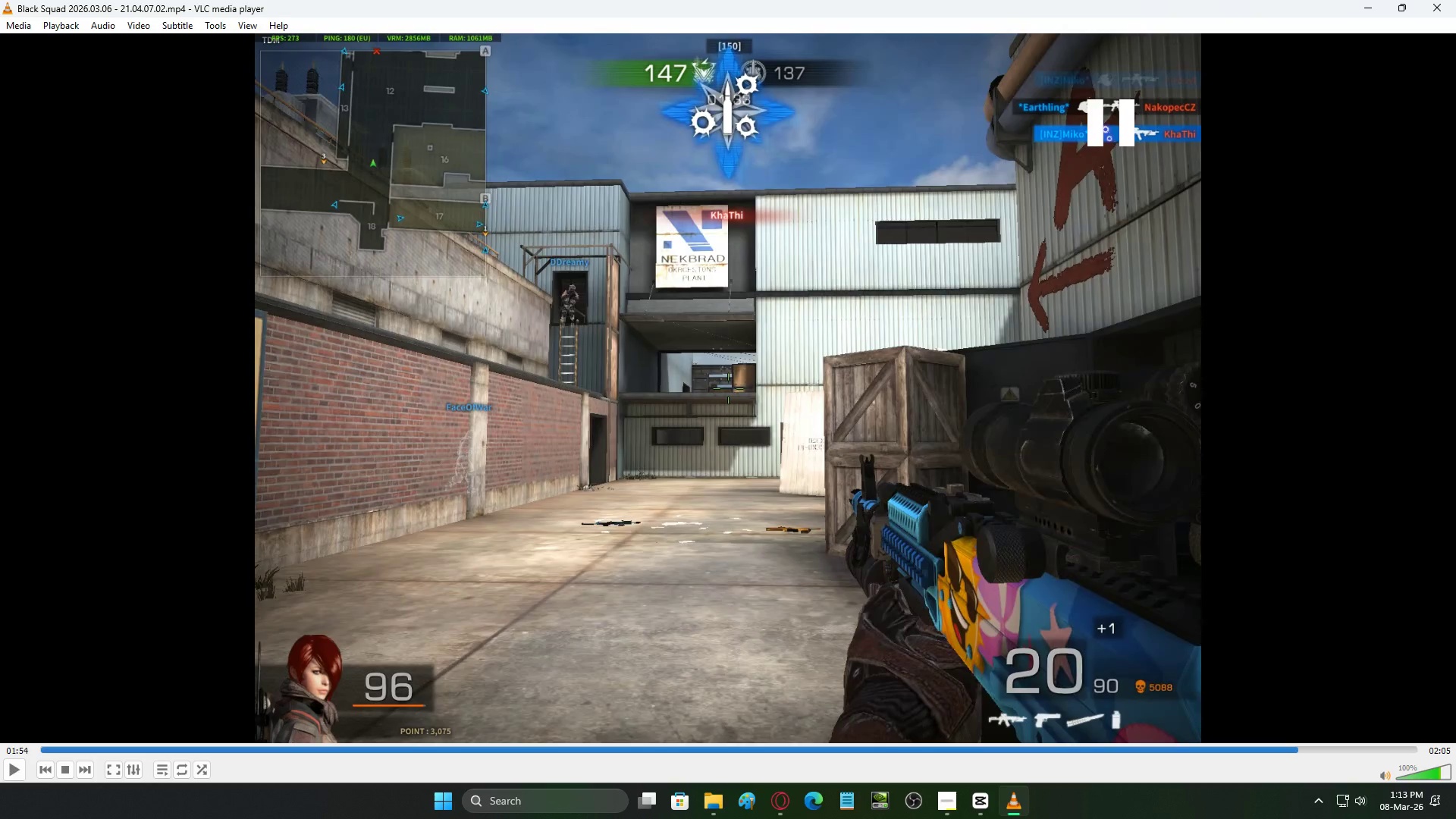 
key(Space)
 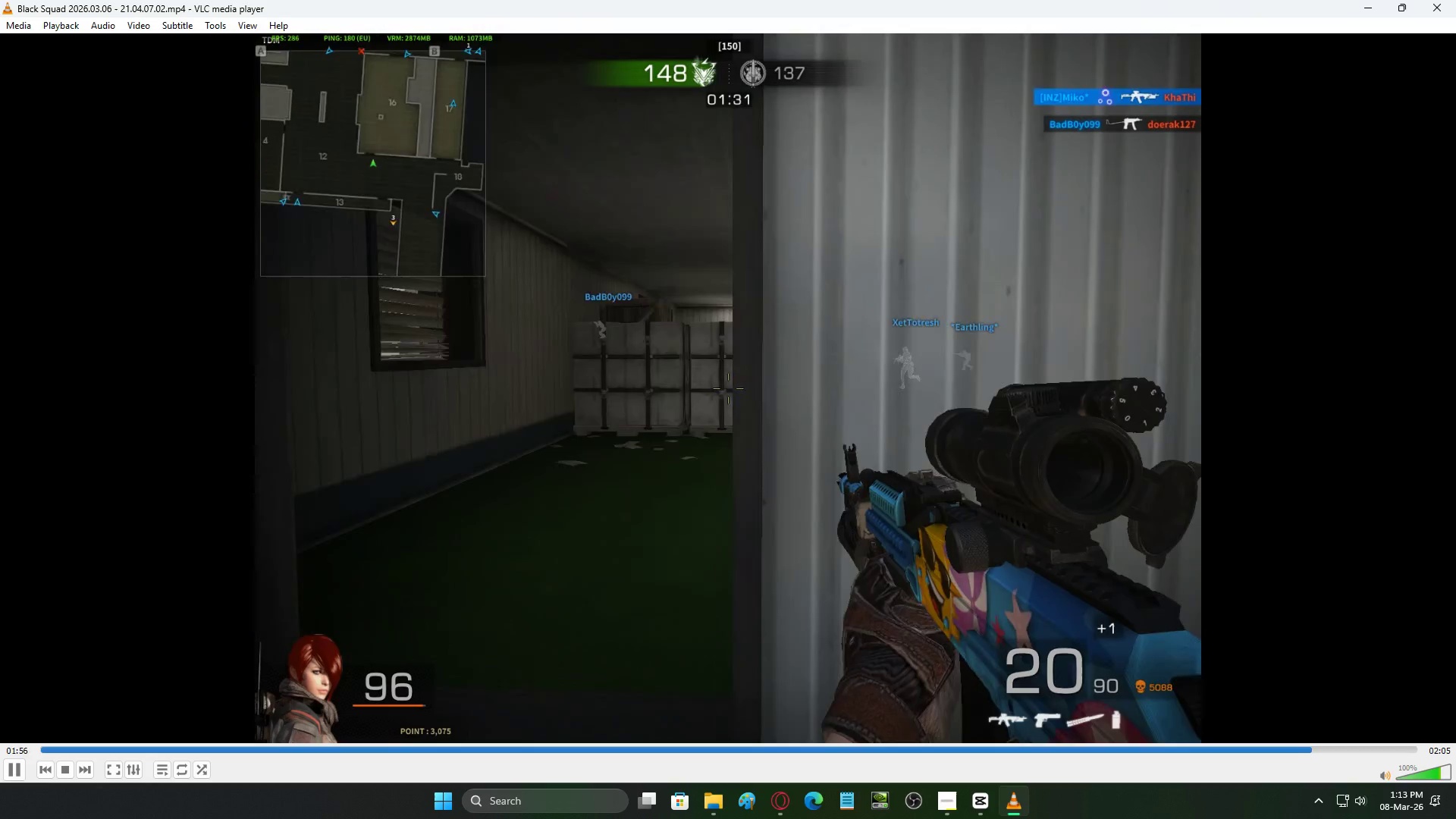 
key(ArrowRight)
 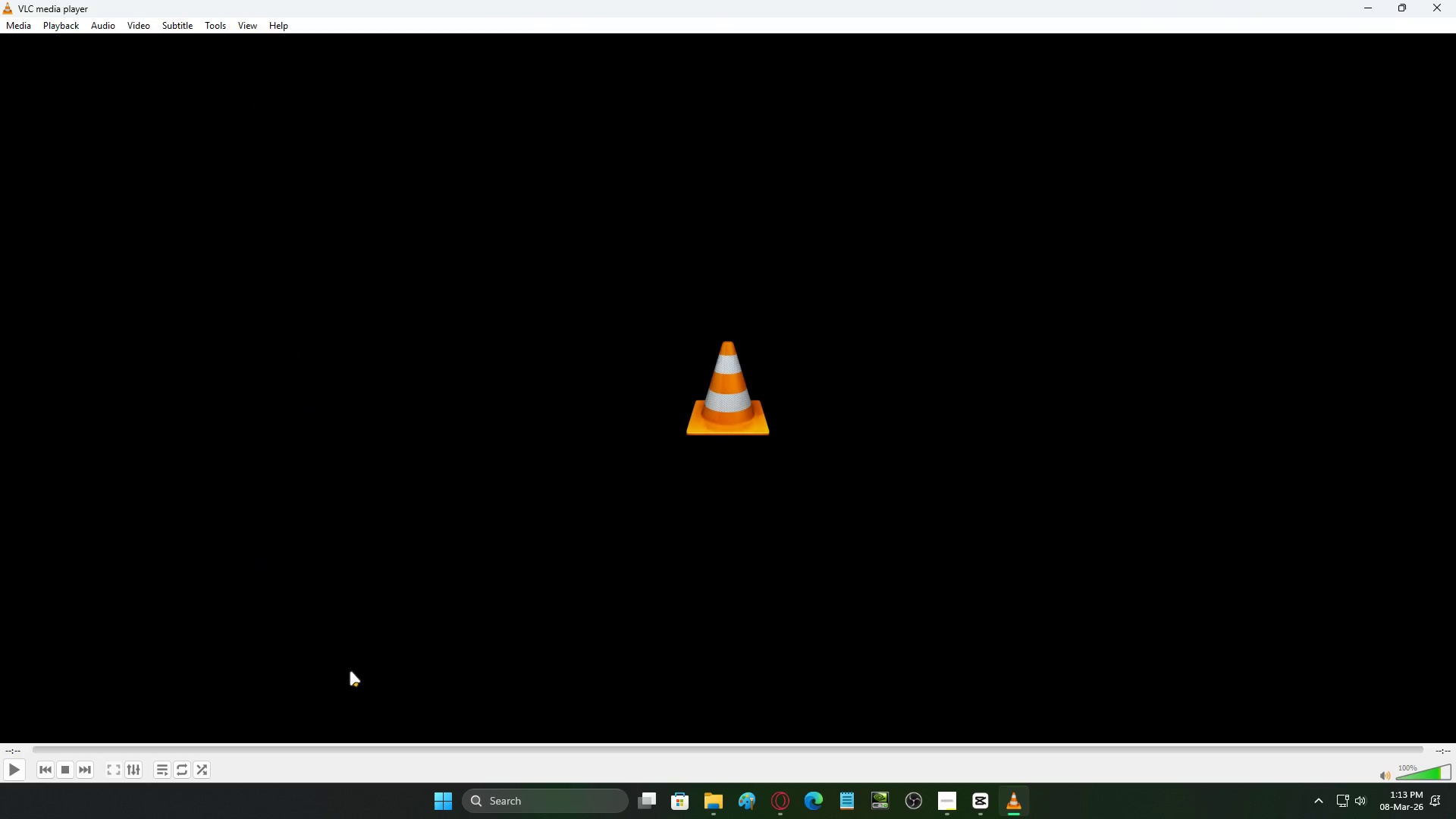 
left_click([1455, 0])
 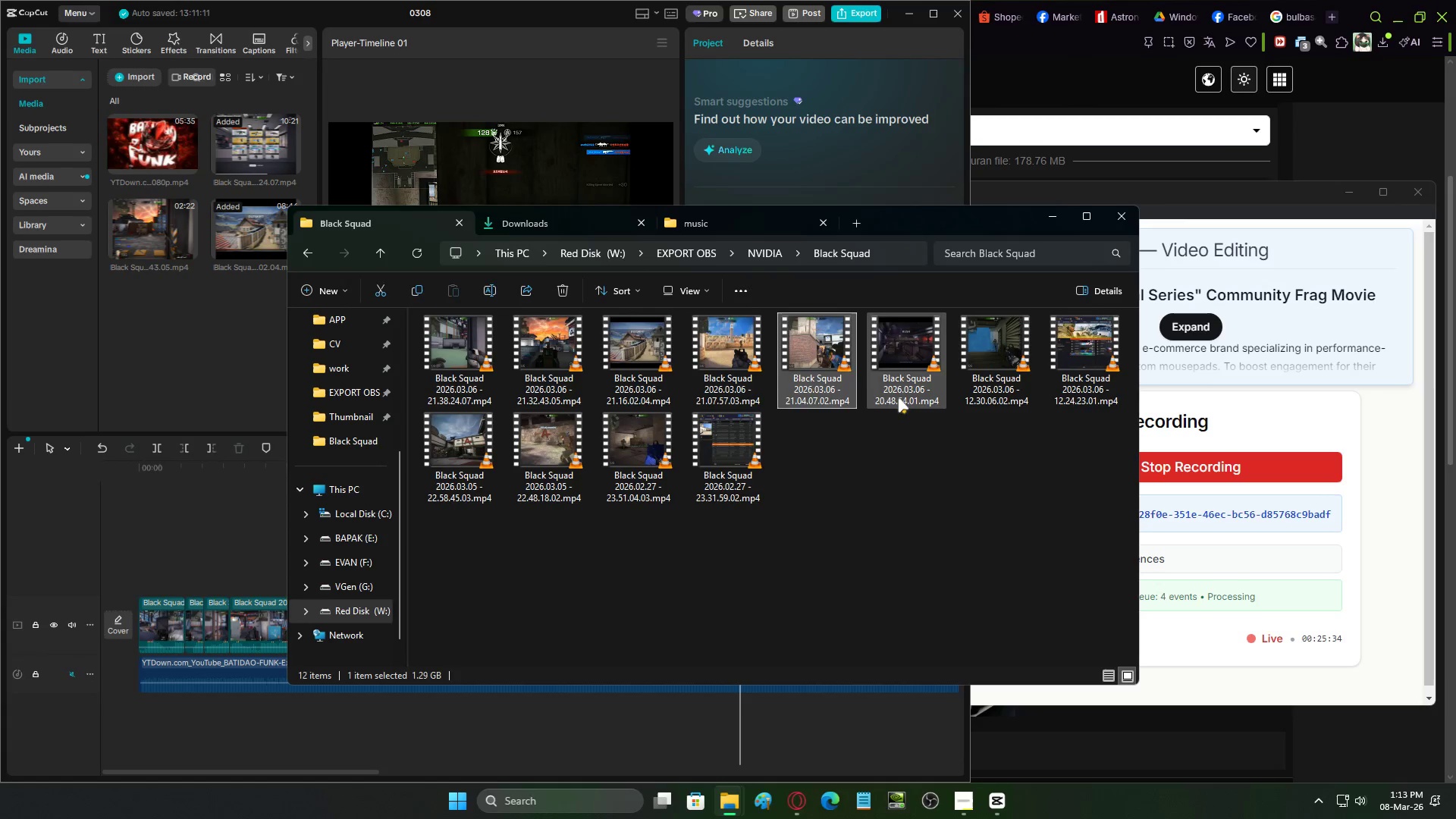 
double_click([889, 382])
 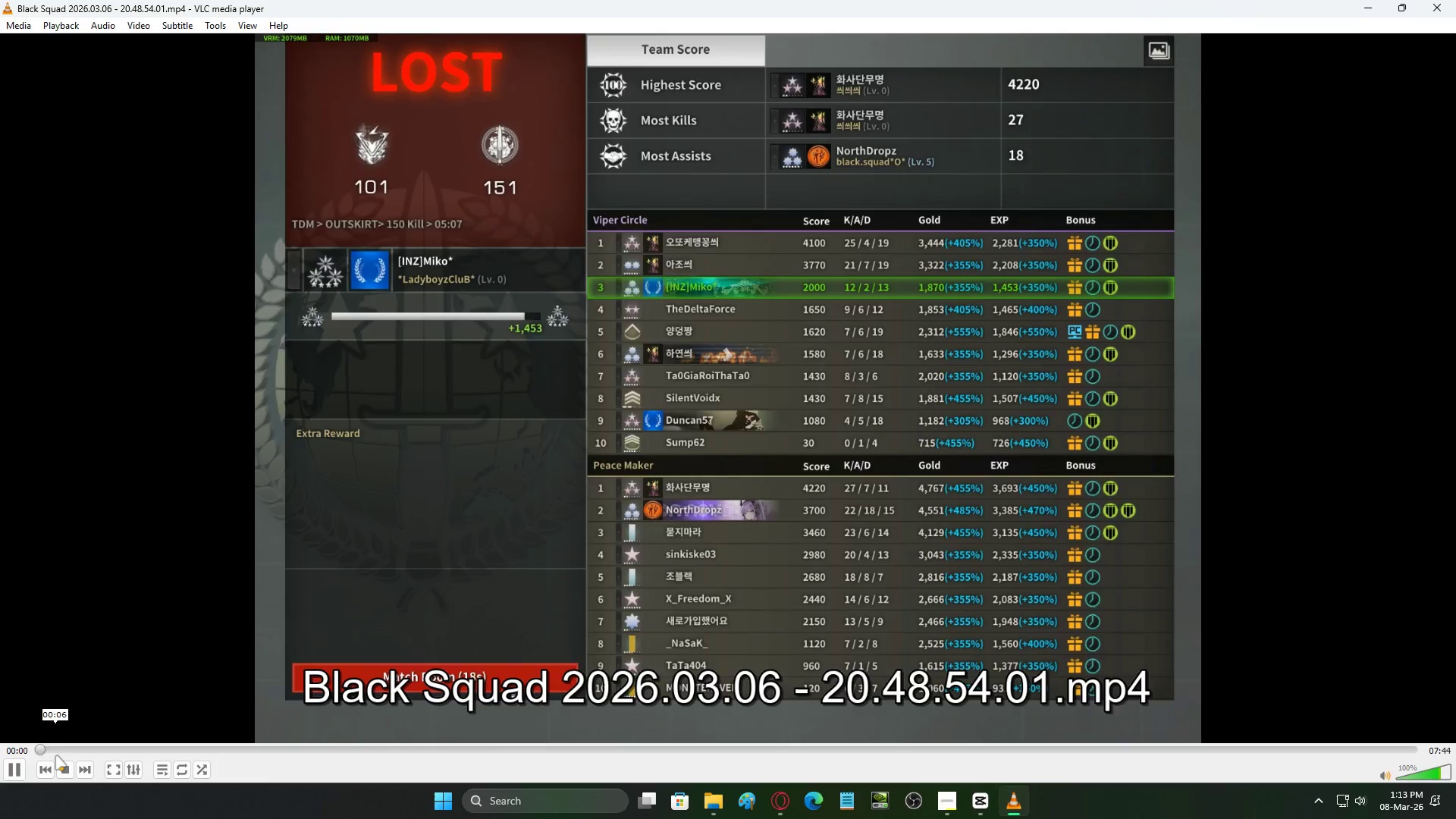 
double_click([77, 749])
 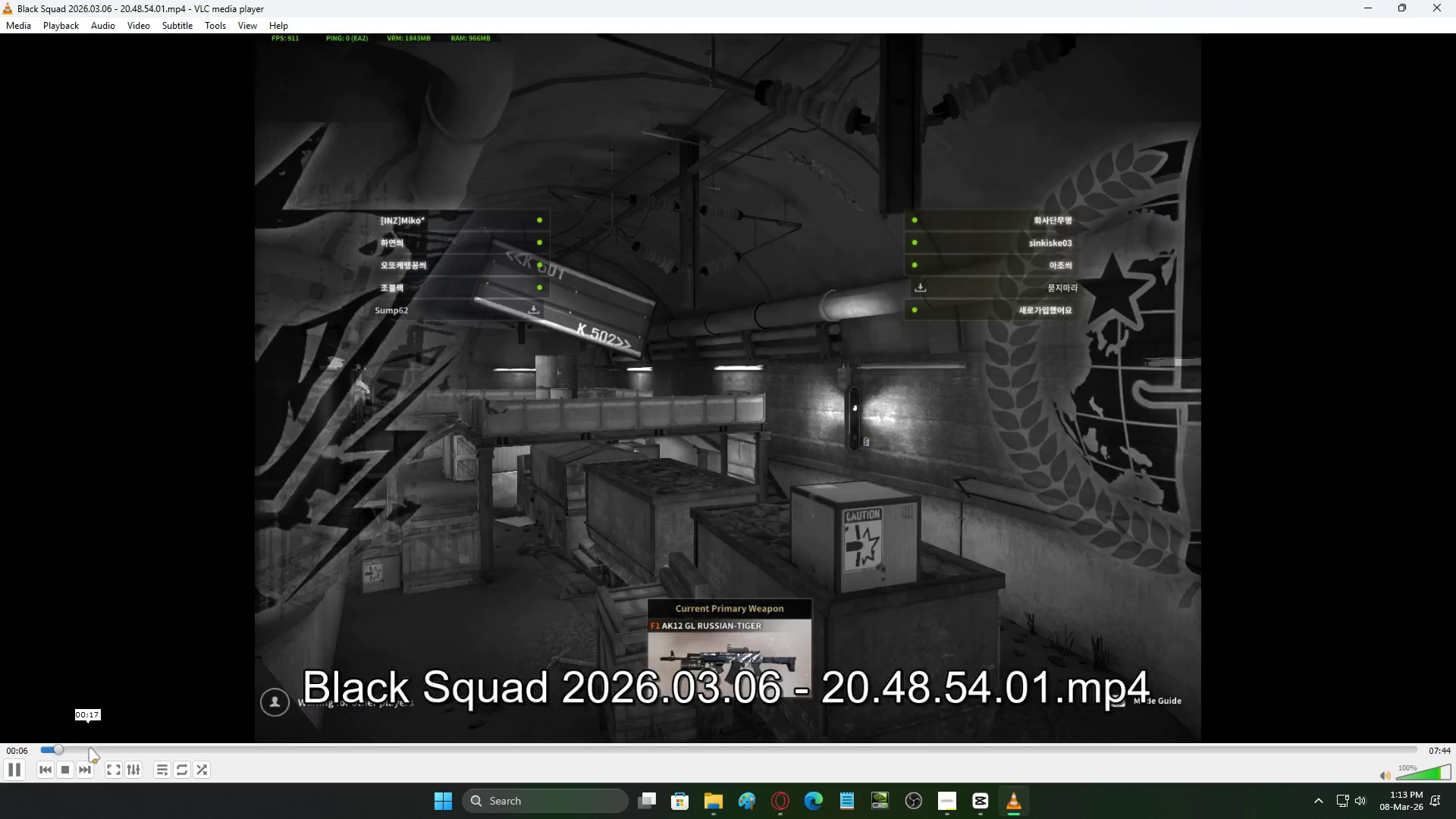 
triple_click([110, 748])
 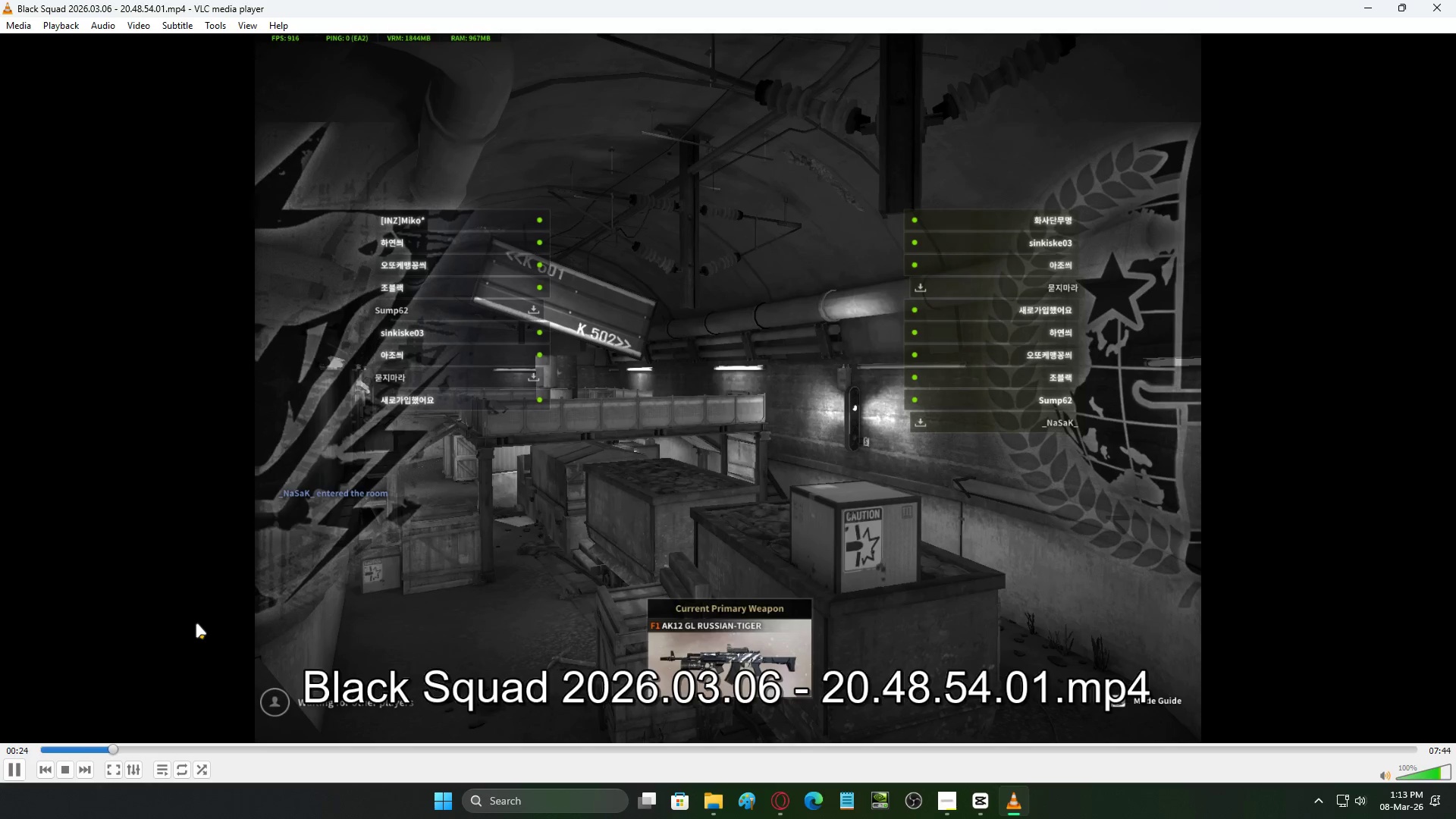 
key(ArrowRight)
 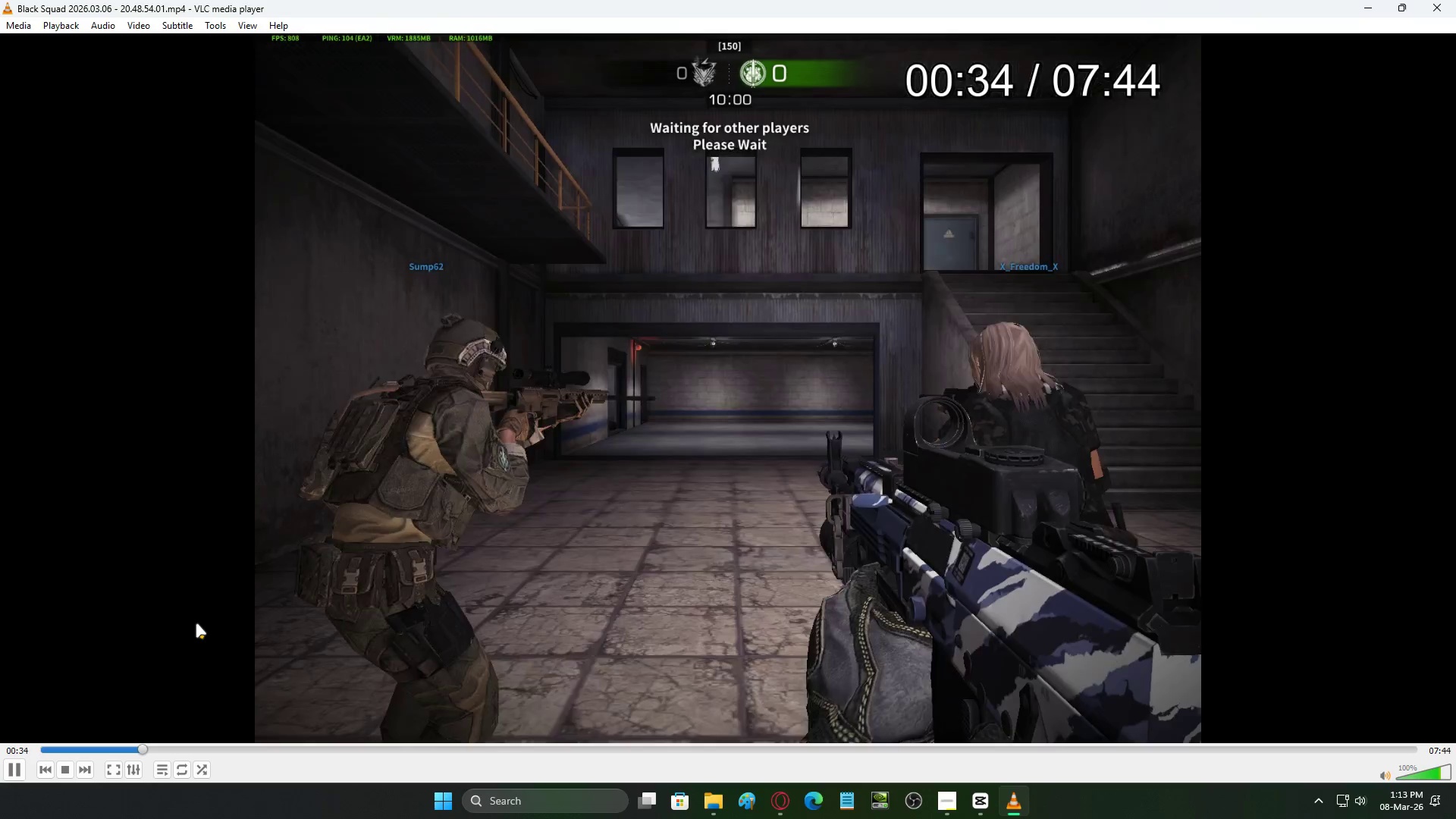 
key(ArrowRight)
 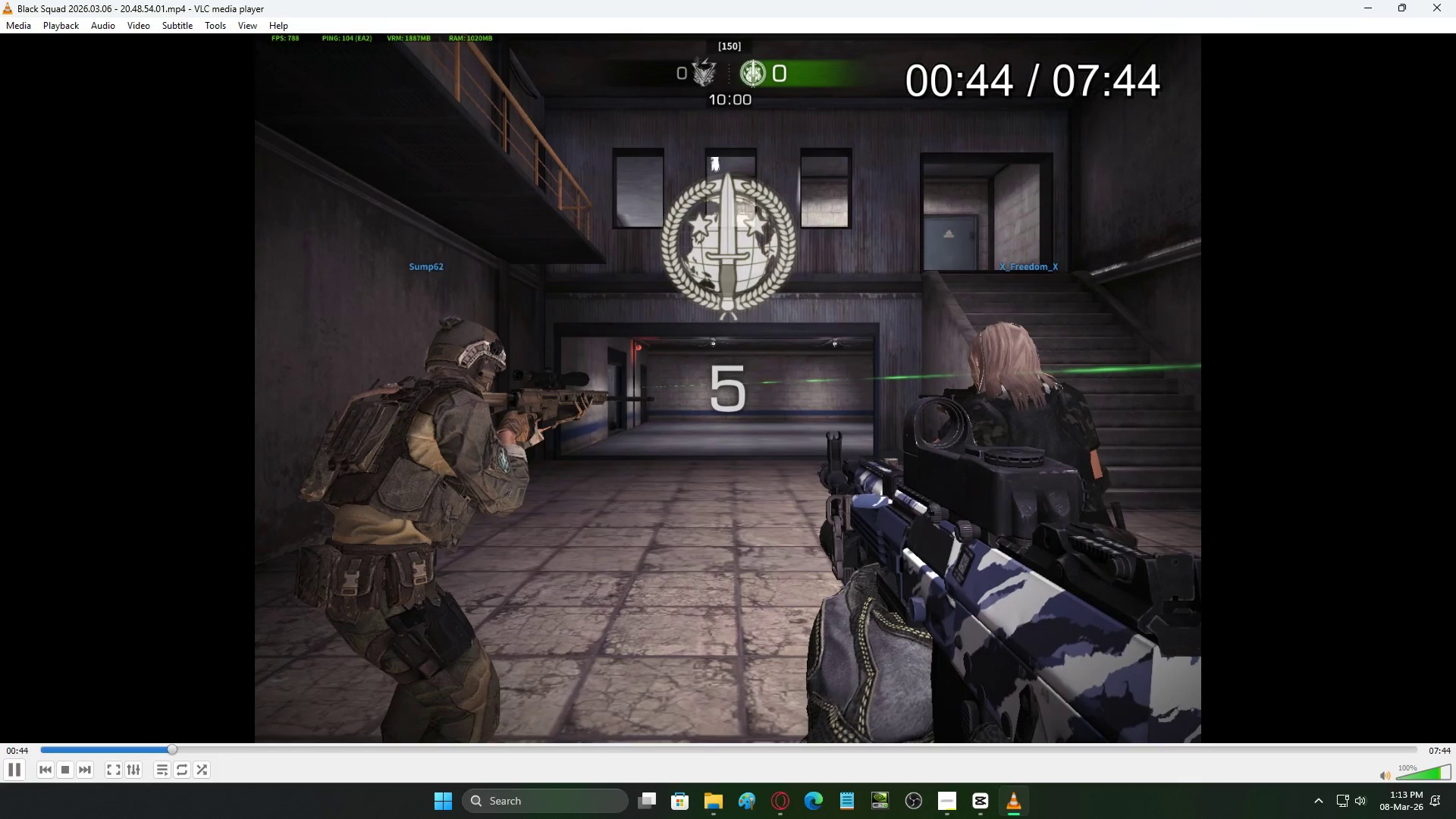 
key(ArrowRight)
 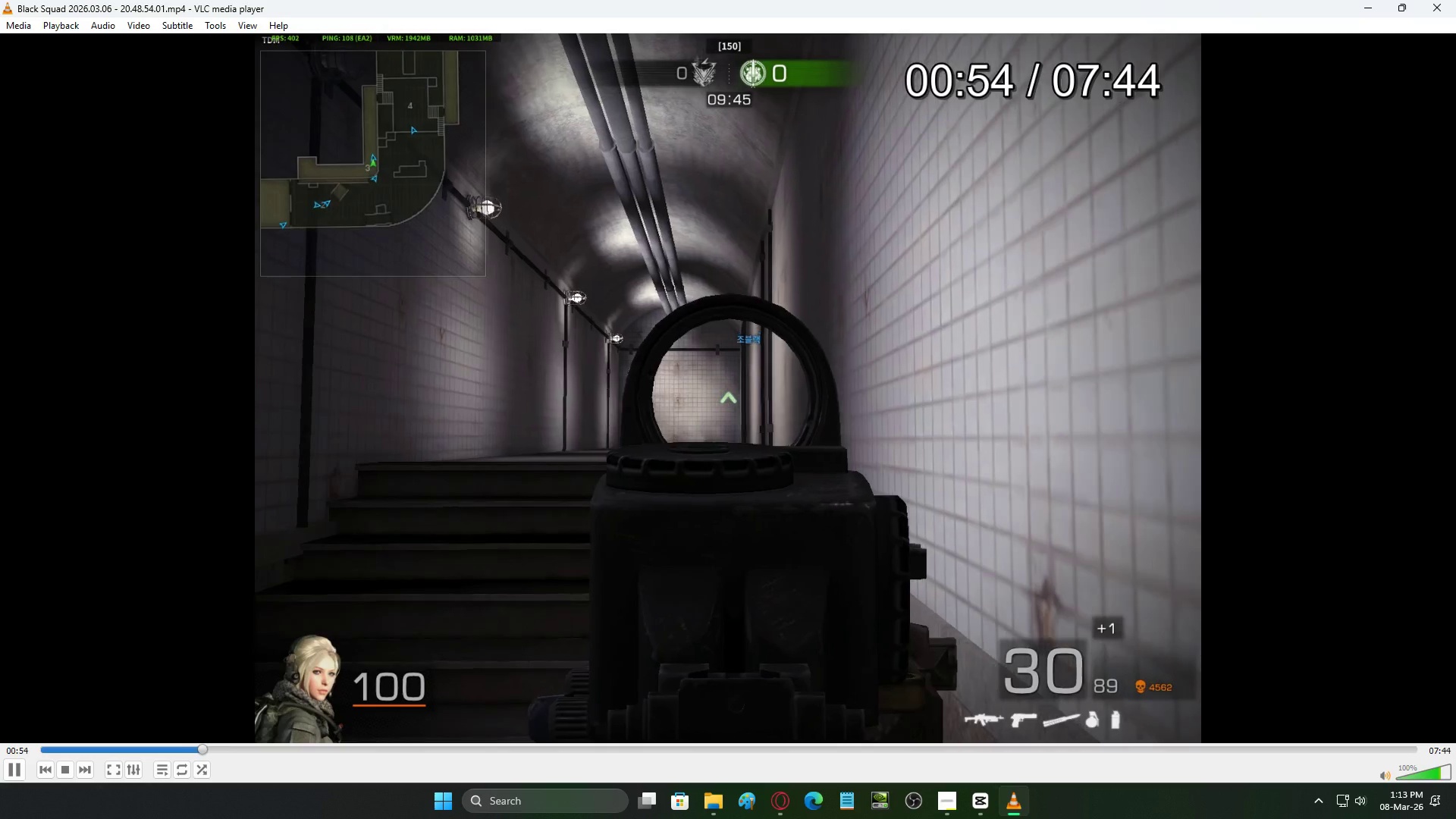 
key(ArrowRight)
 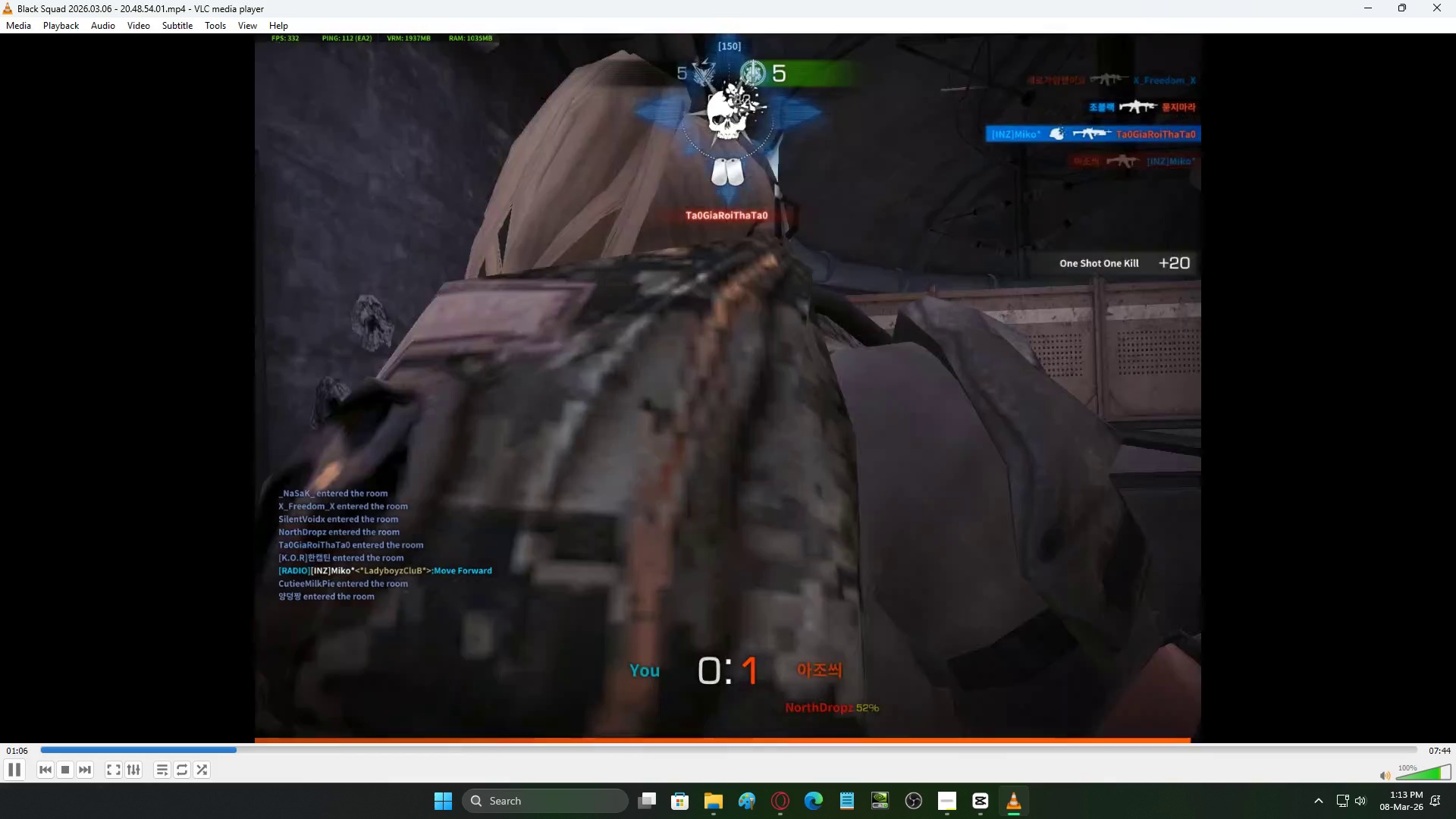 
key(ArrowLeft)
 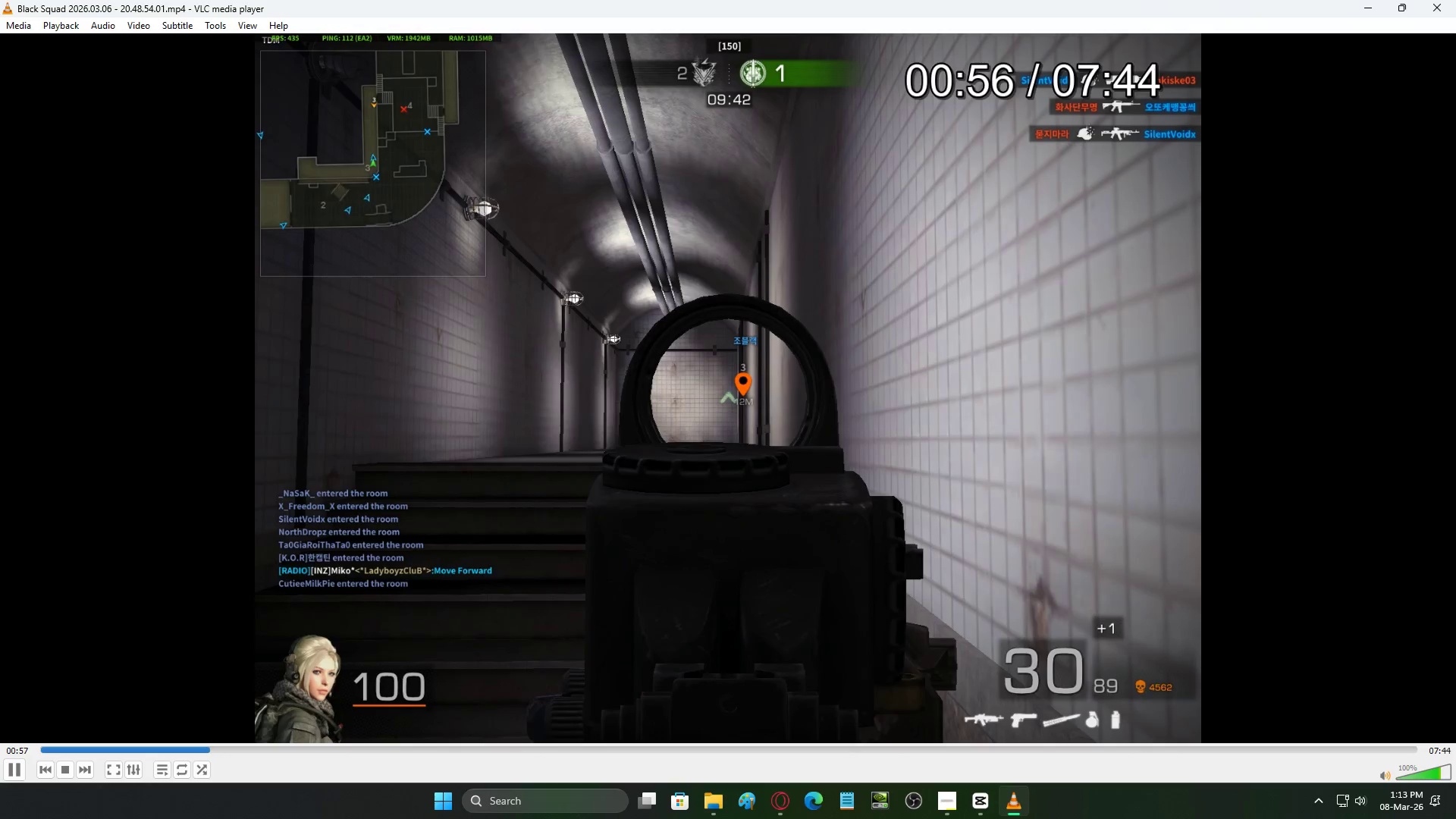 
key(ArrowRight)
 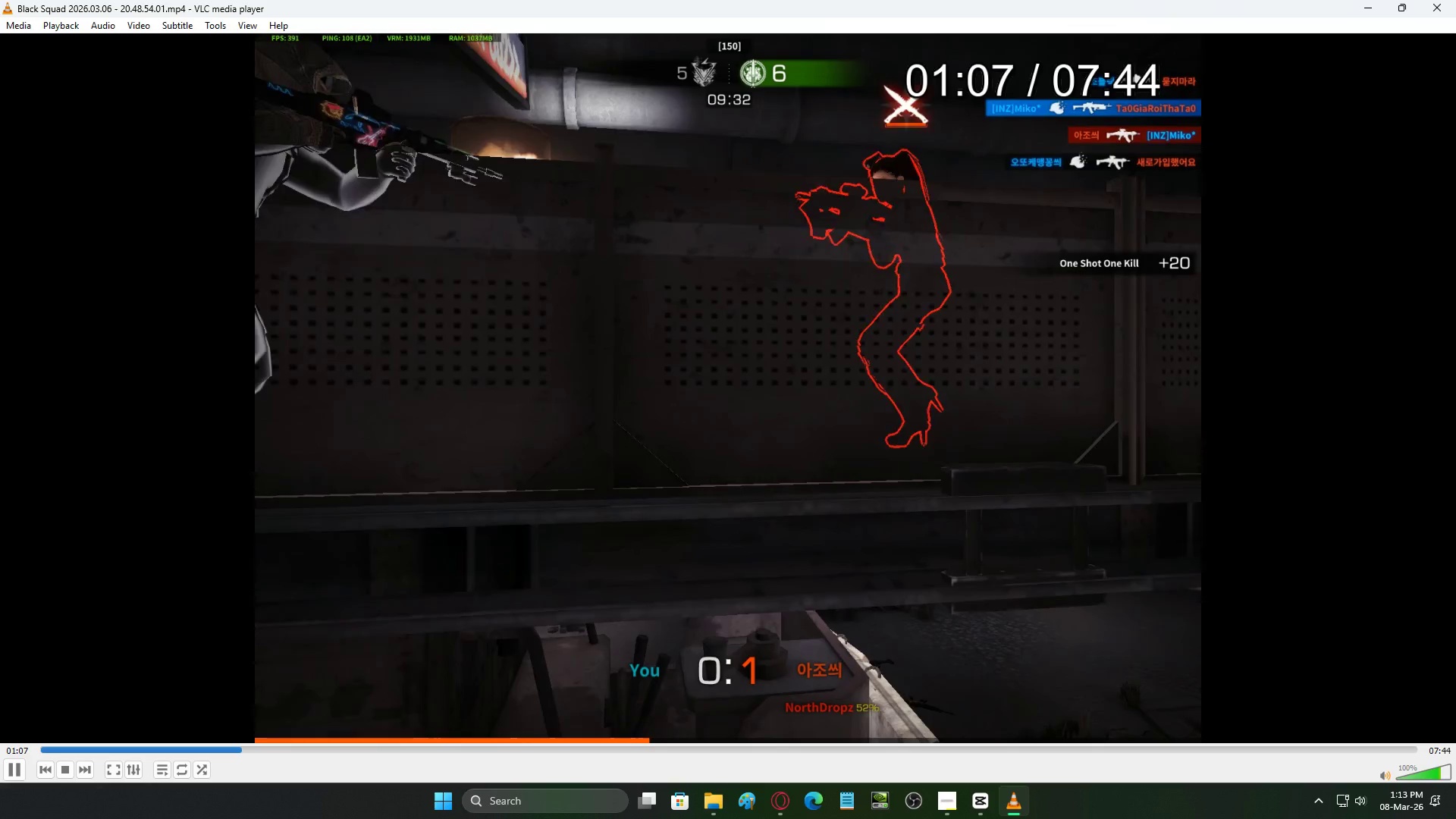 
key(ArrowRight)
 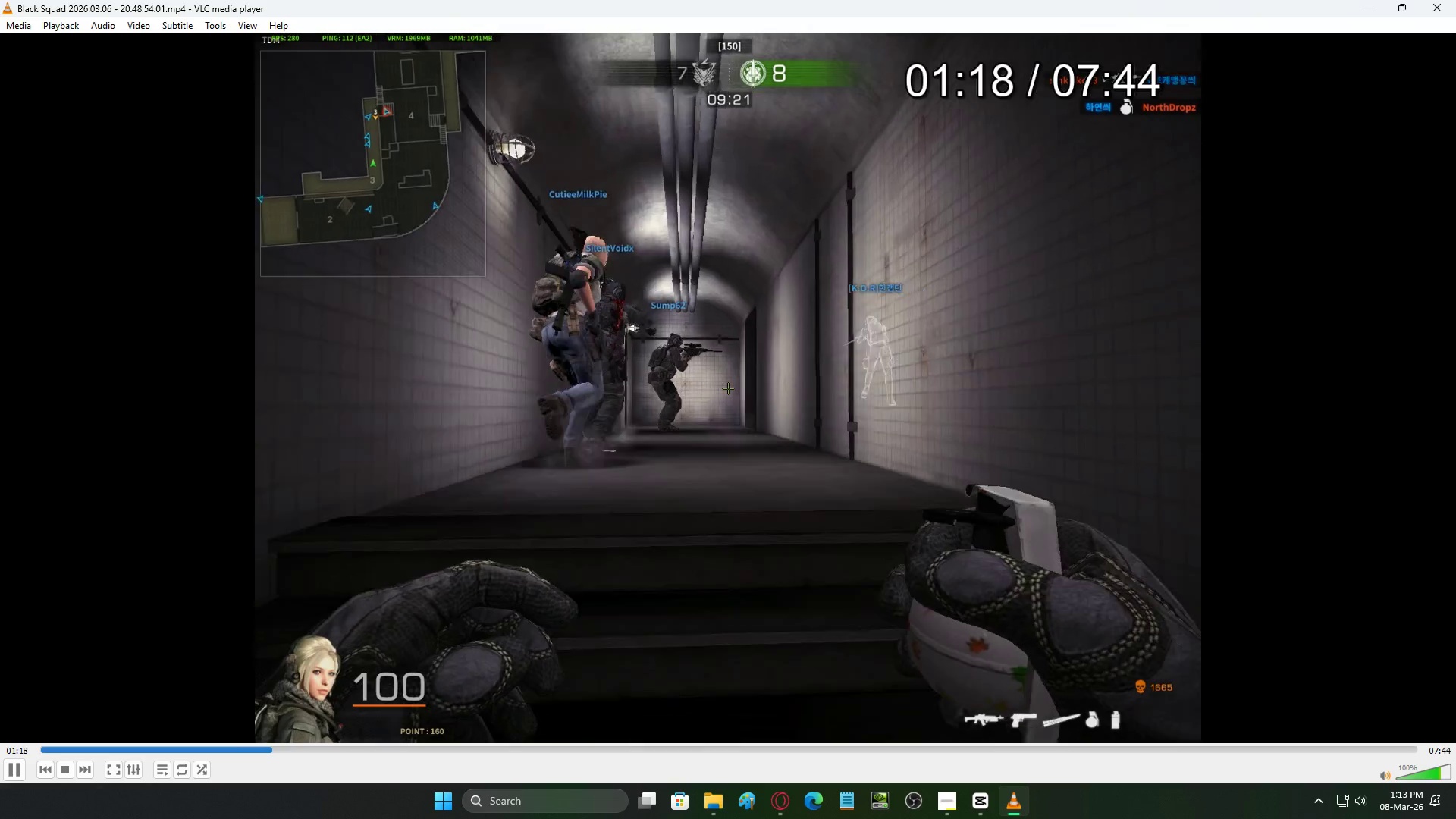 
key(ArrowRight)
 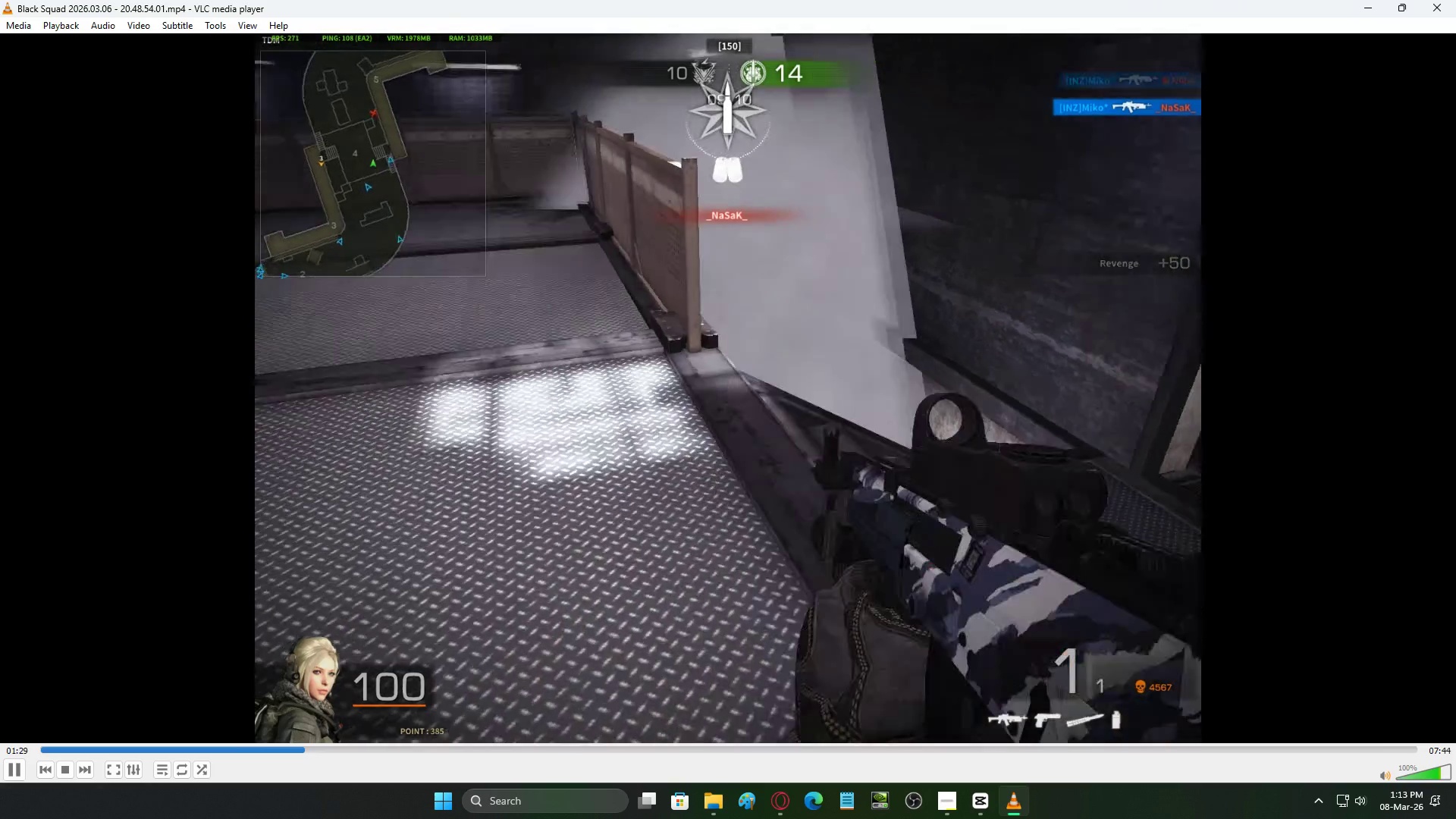 
key(ArrowLeft)
 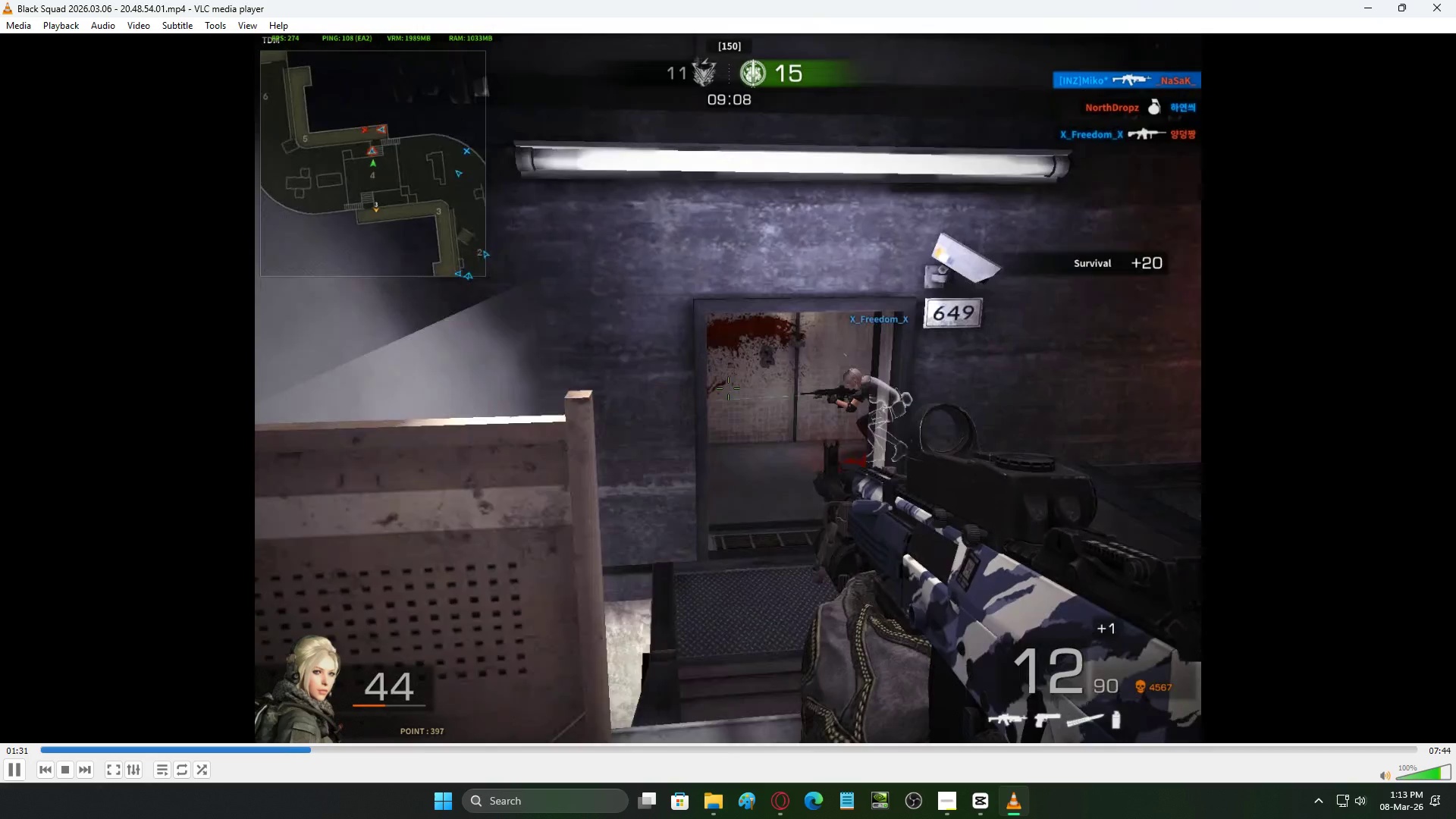 
wait(17.08)
 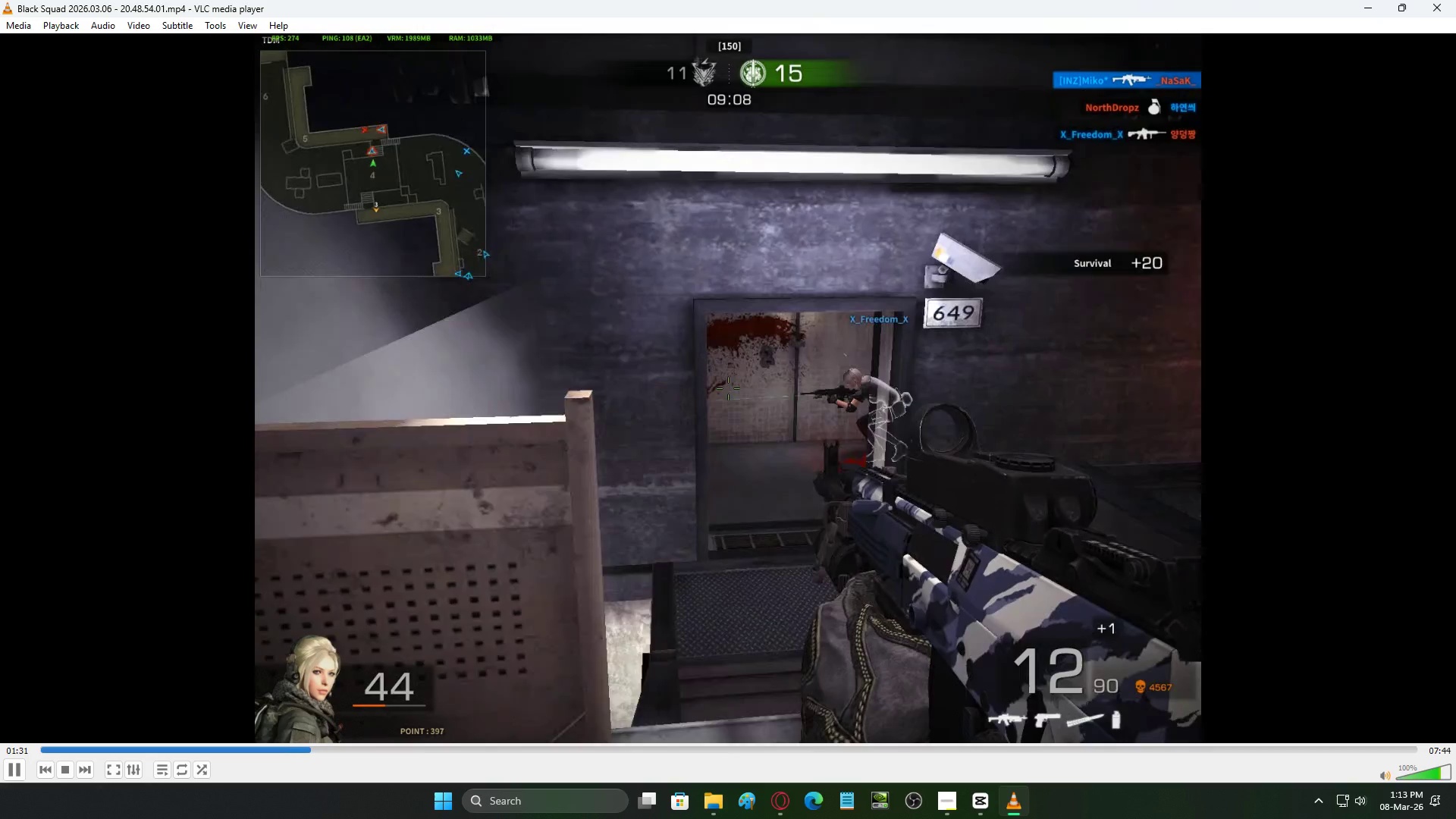 
key(ArrowRight)
 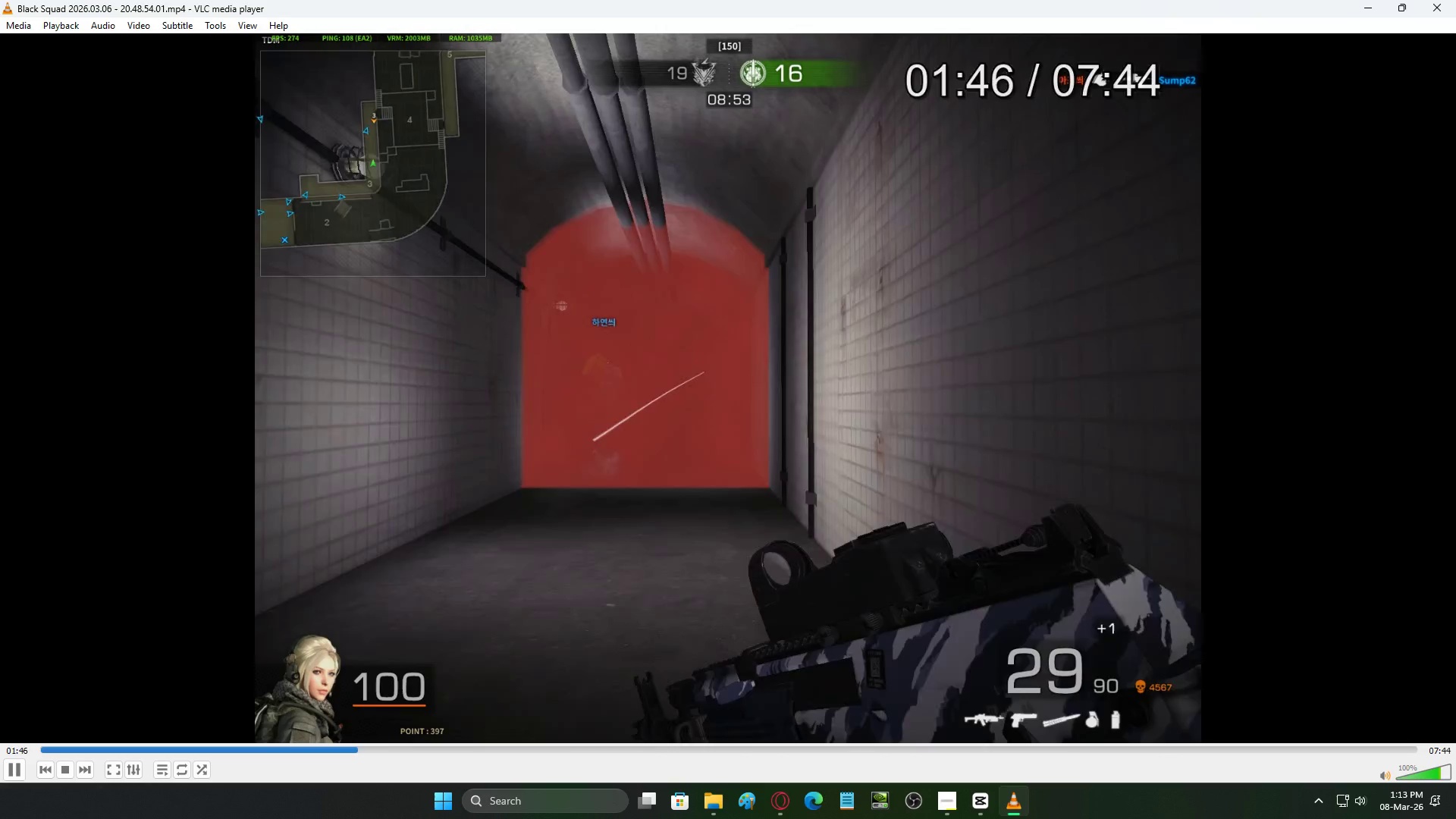 
key(ArrowRight)
 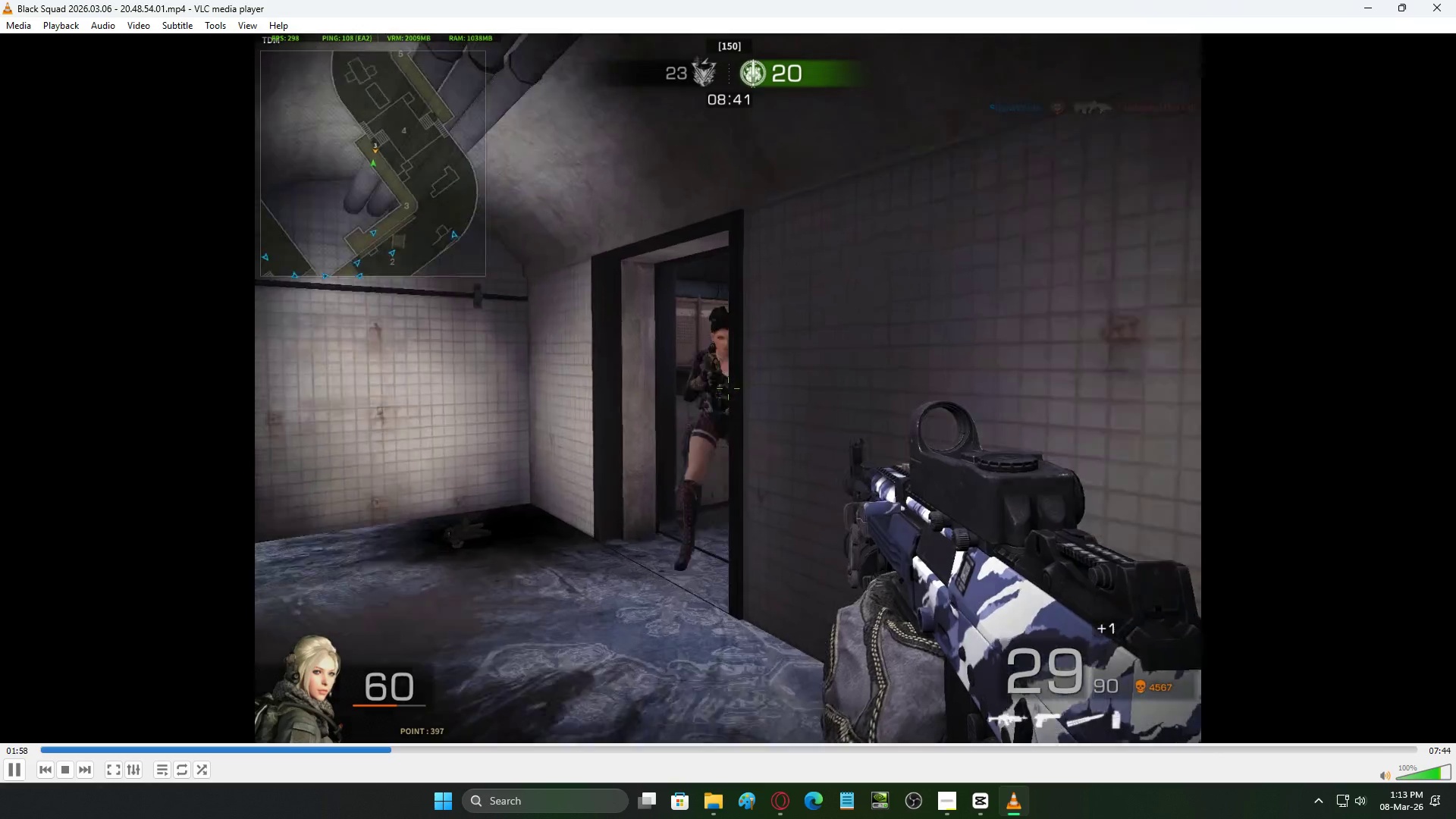 
key(ArrowRight)
 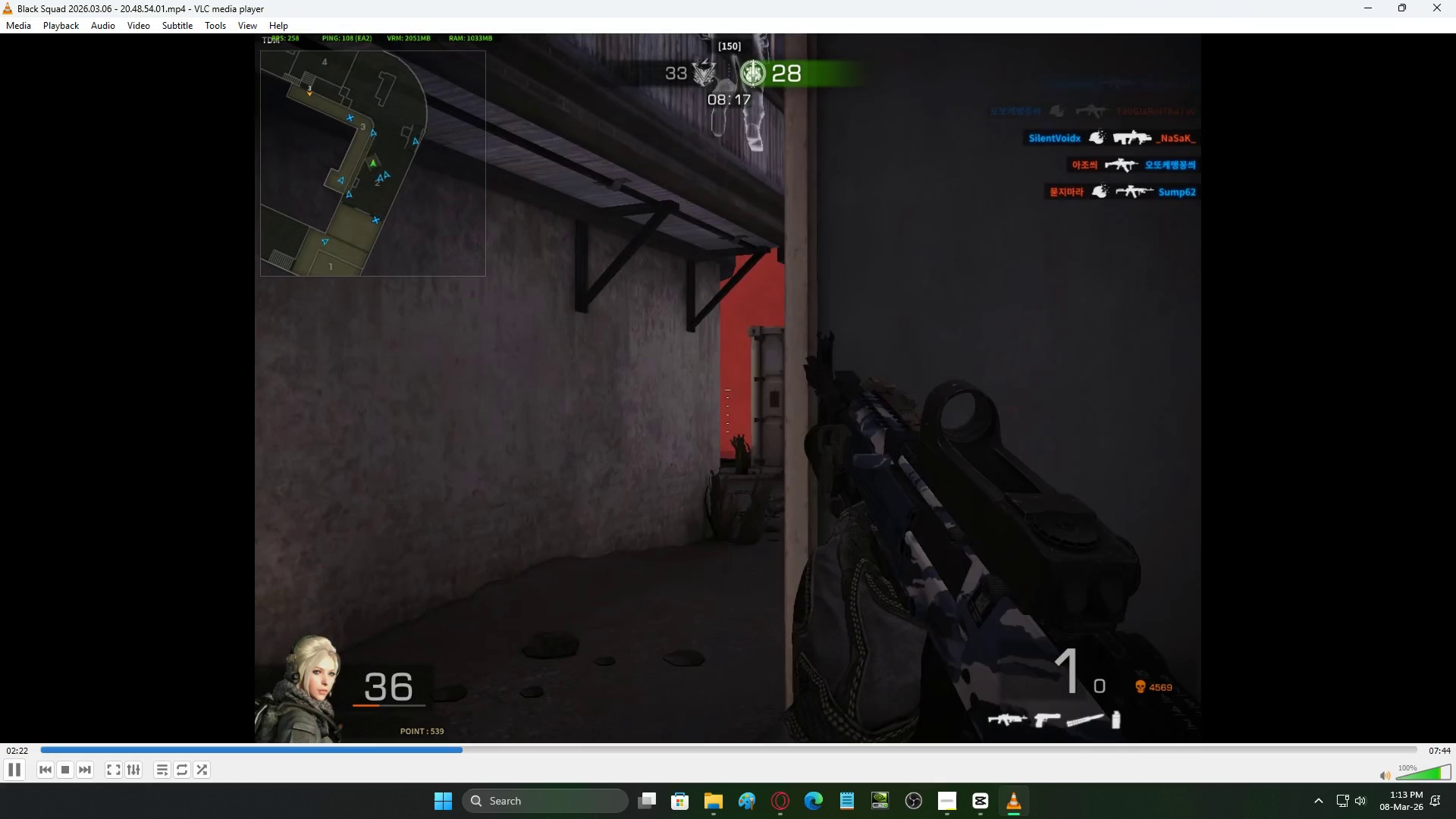 
wait(18.72)
 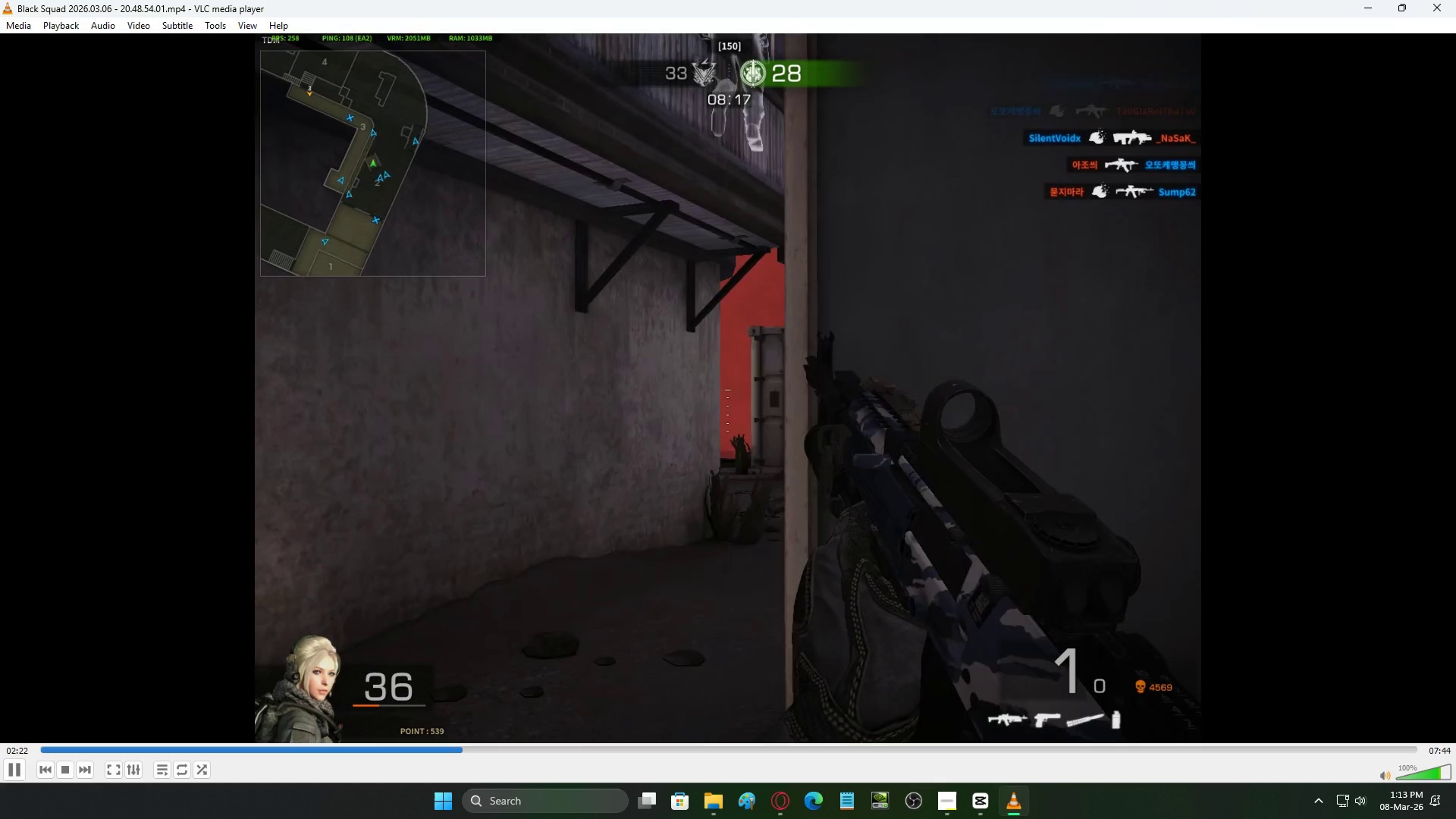 
key(ArrowLeft)
 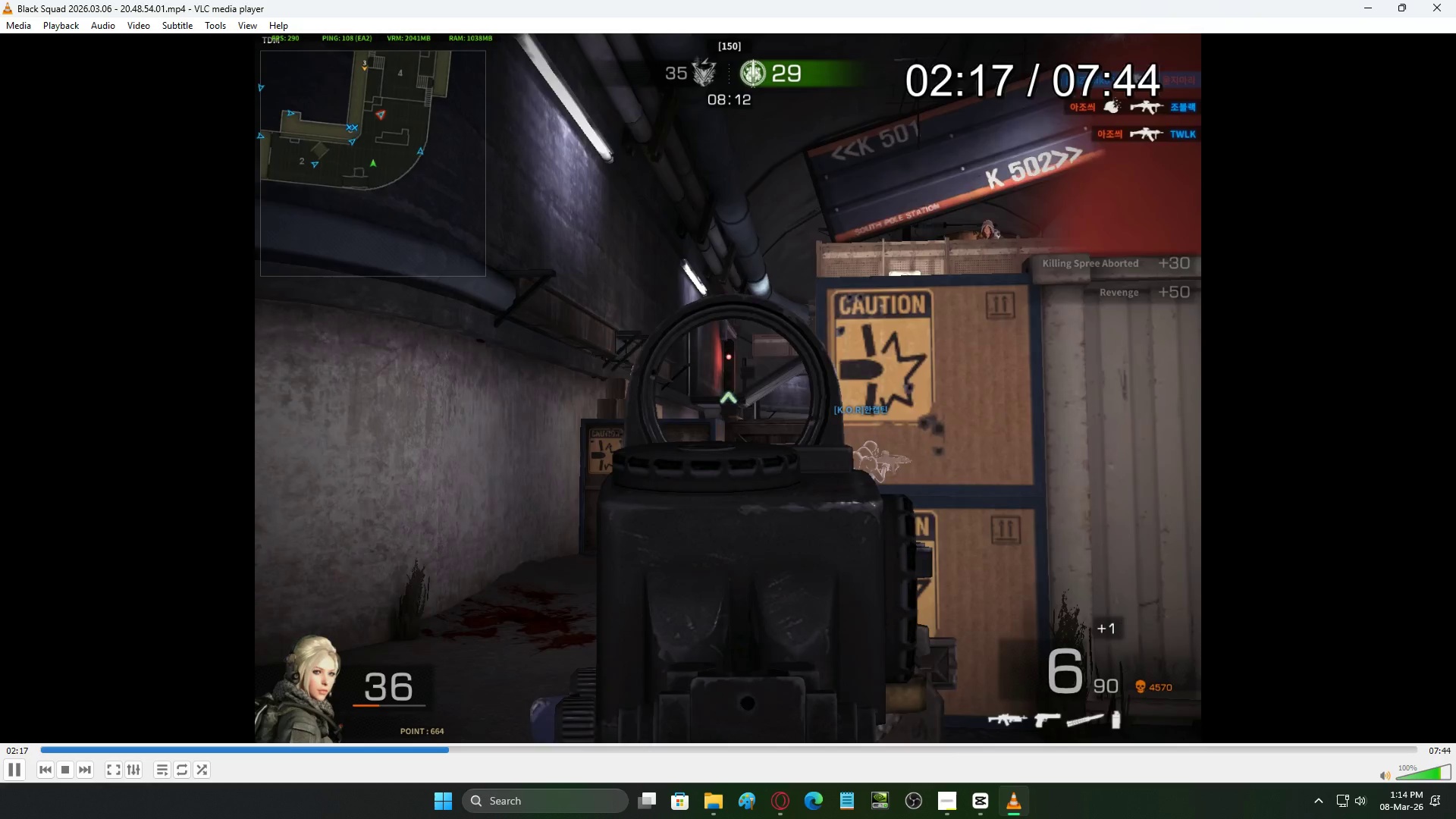 
key(ArrowLeft)
 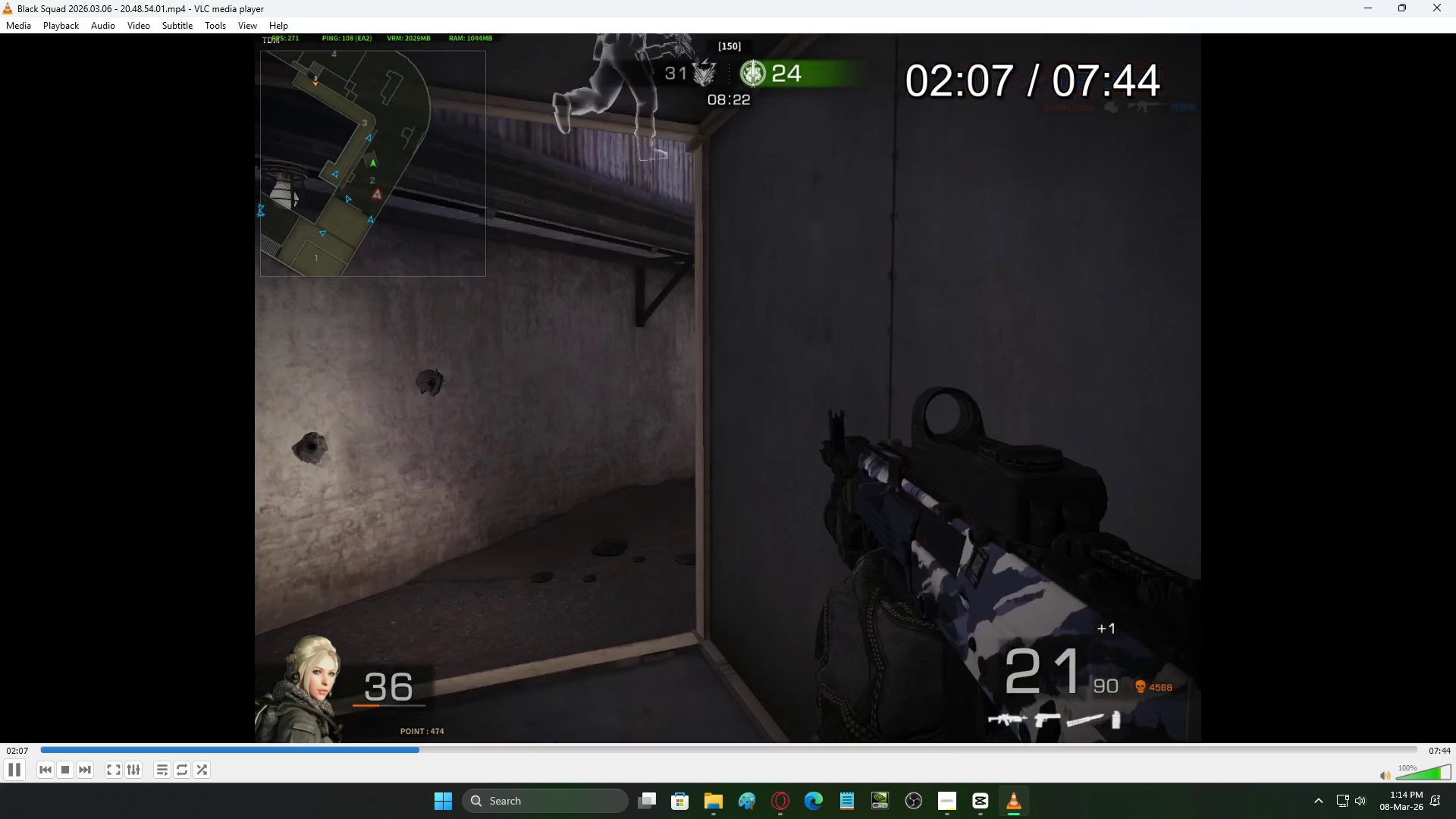 
key(ArrowLeft)
 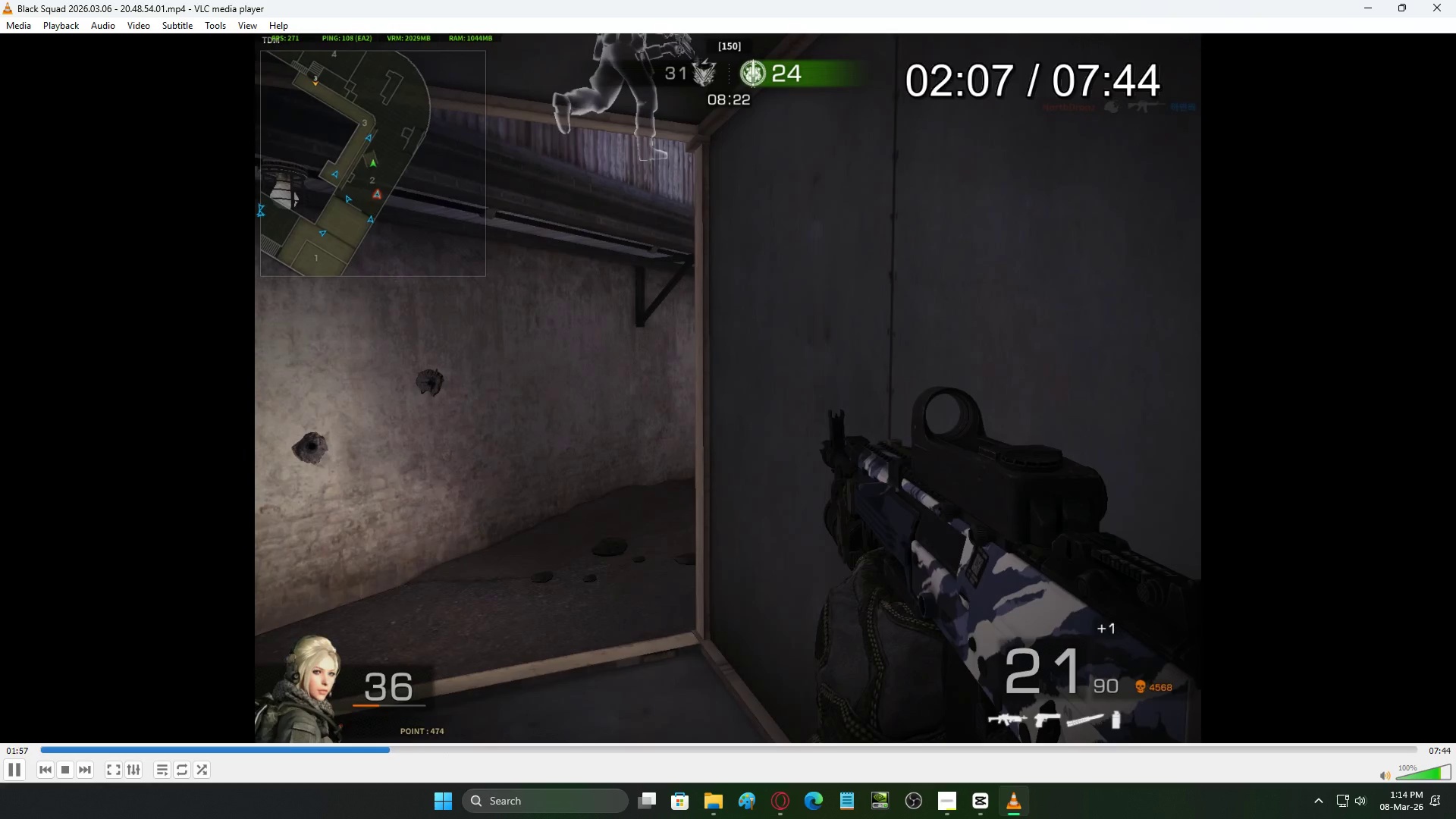 
key(ArrowLeft)
 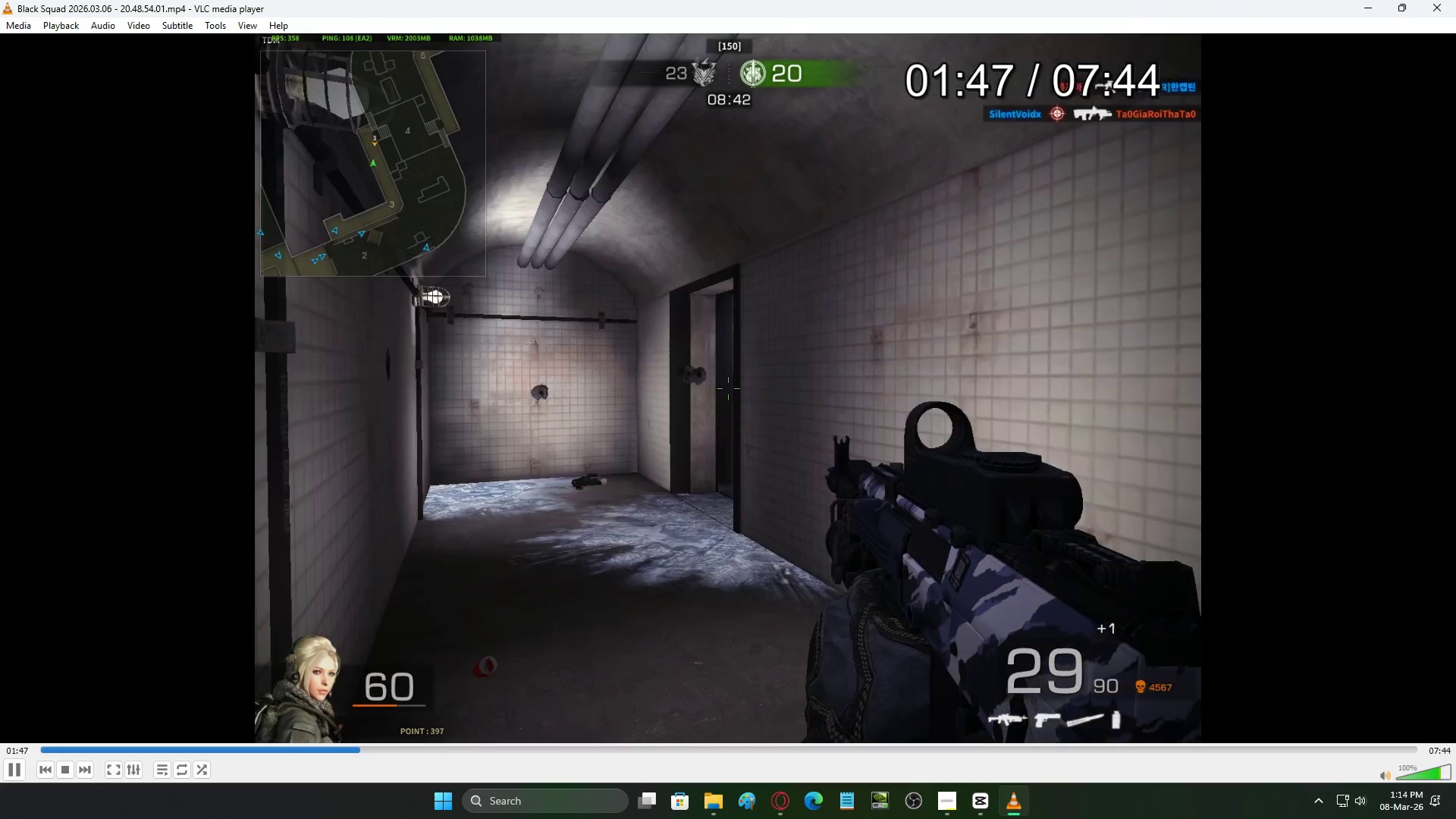 
key(ArrowLeft)
 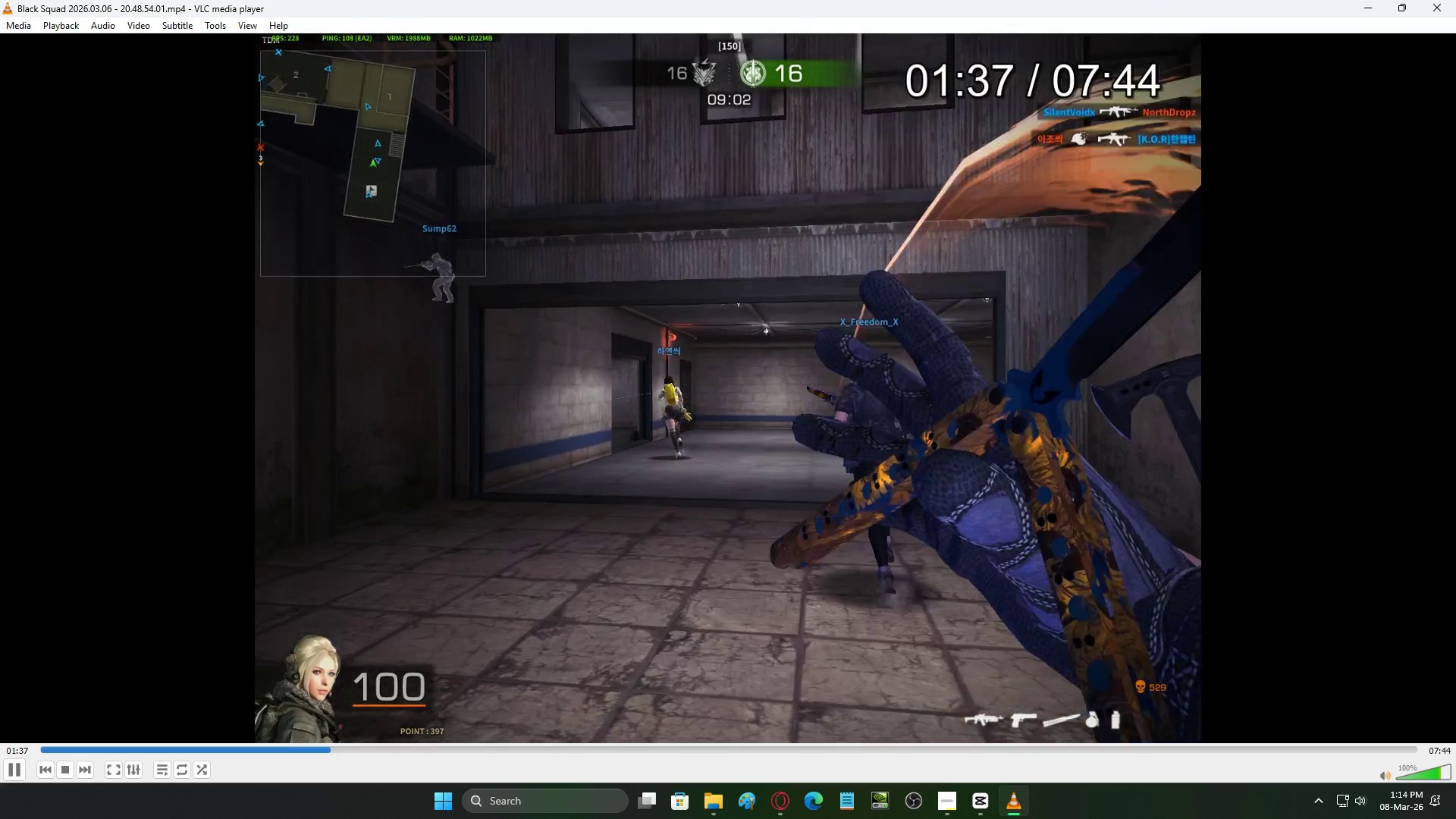 
key(ArrowLeft)
 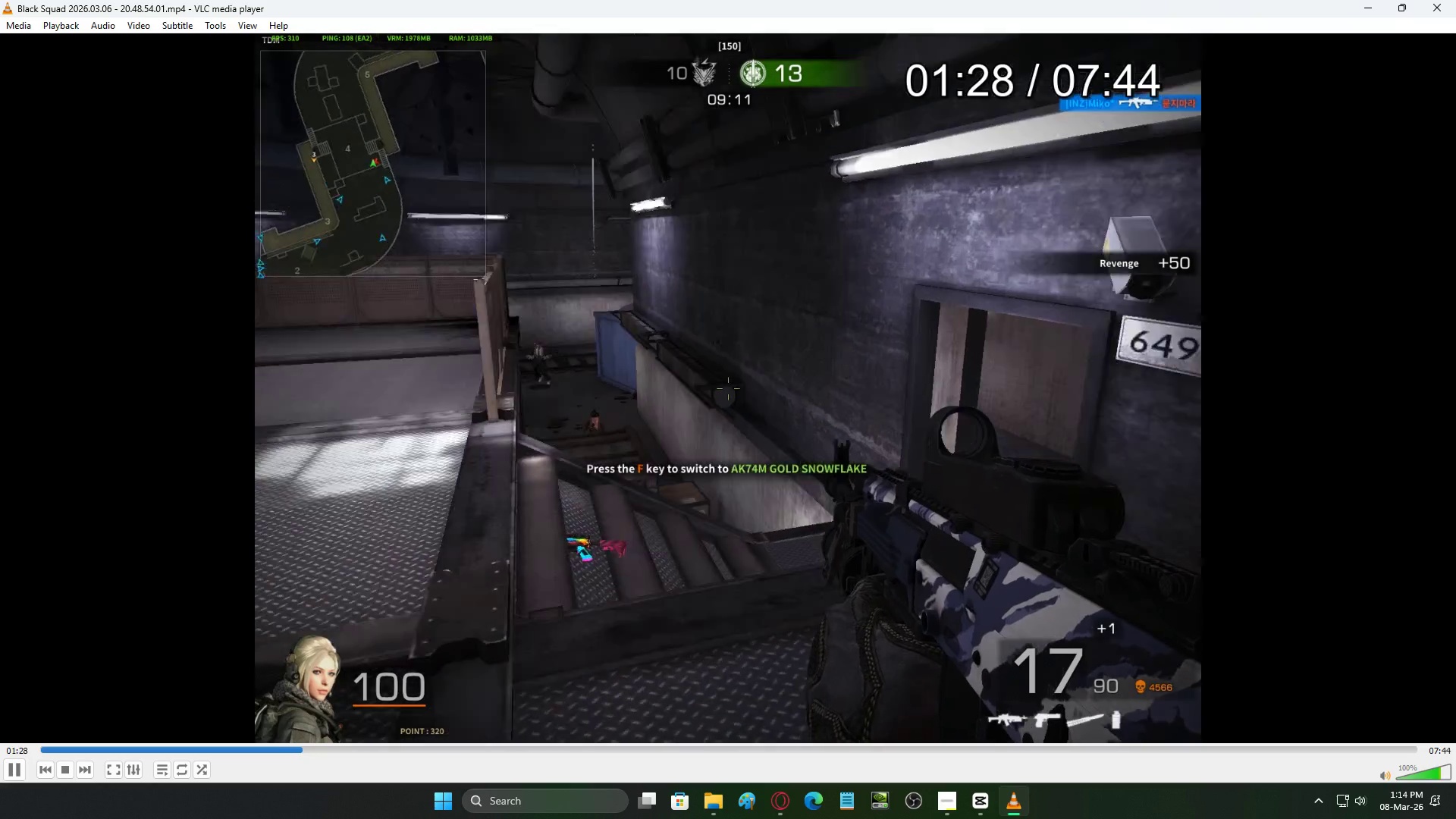 
key(ArrowRight)
 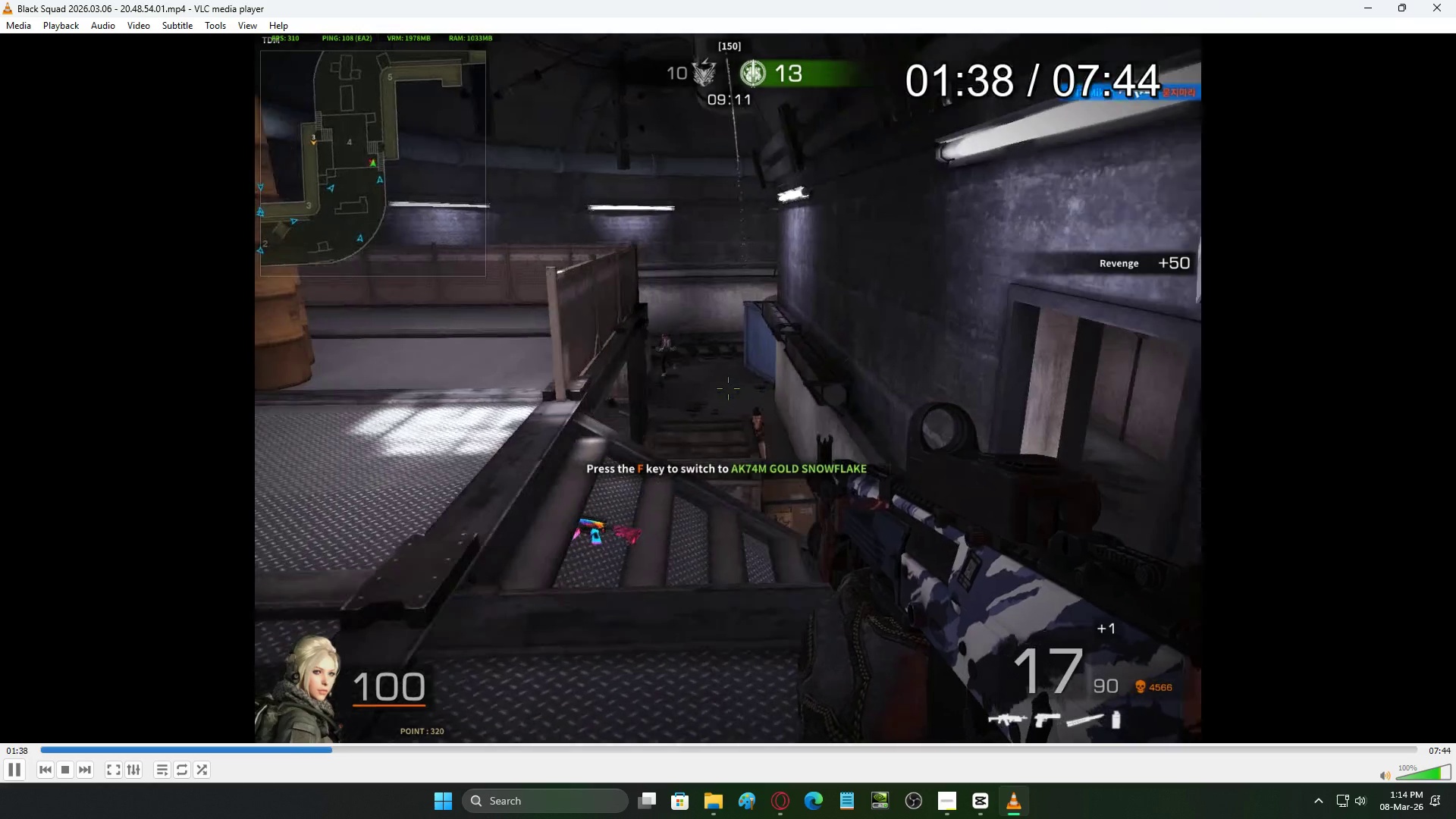 
key(ArrowRight)
 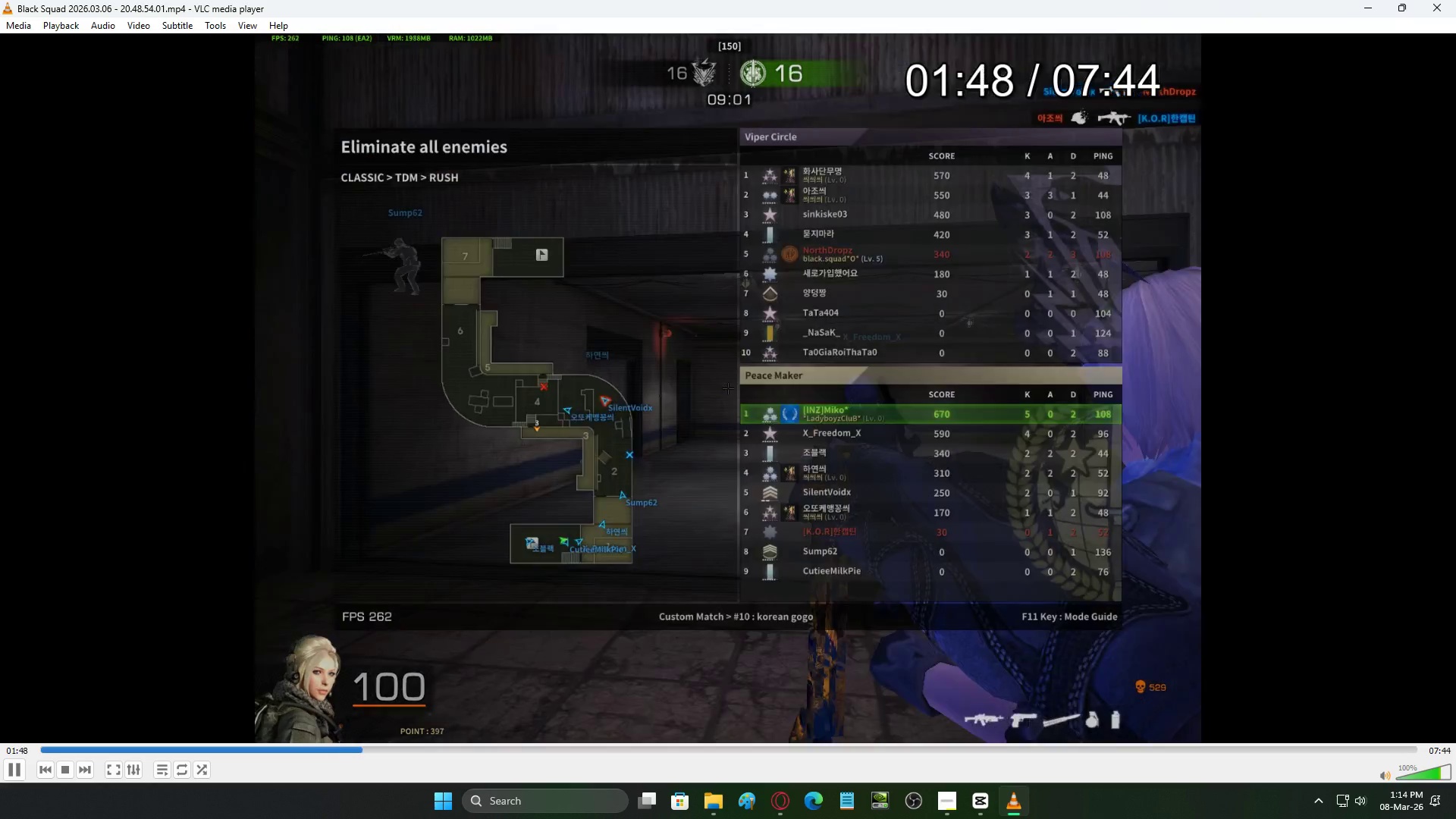 
key(ArrowRight)
 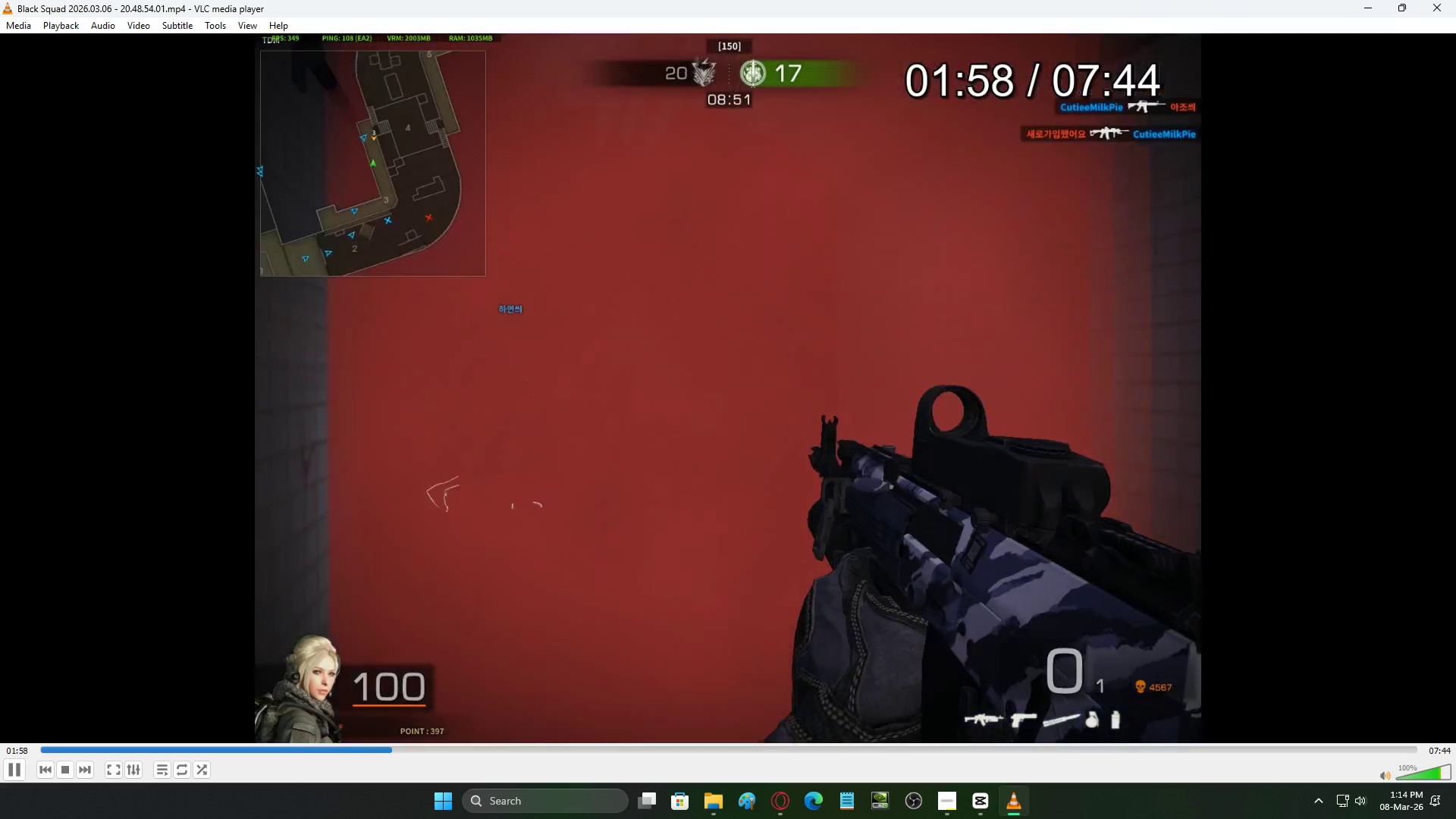 
key(ArrowRight)
 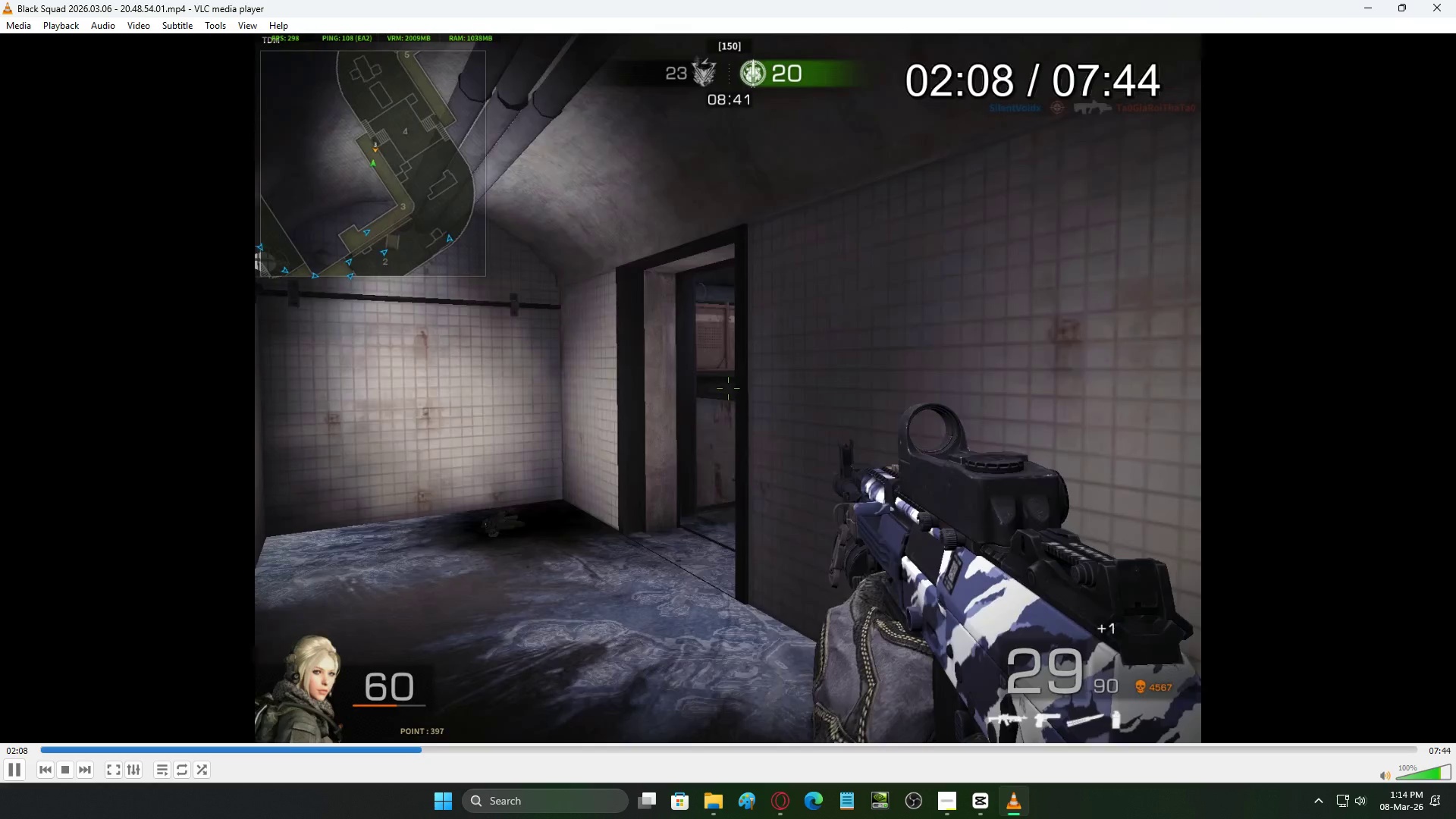 
key(ArrowRight)
 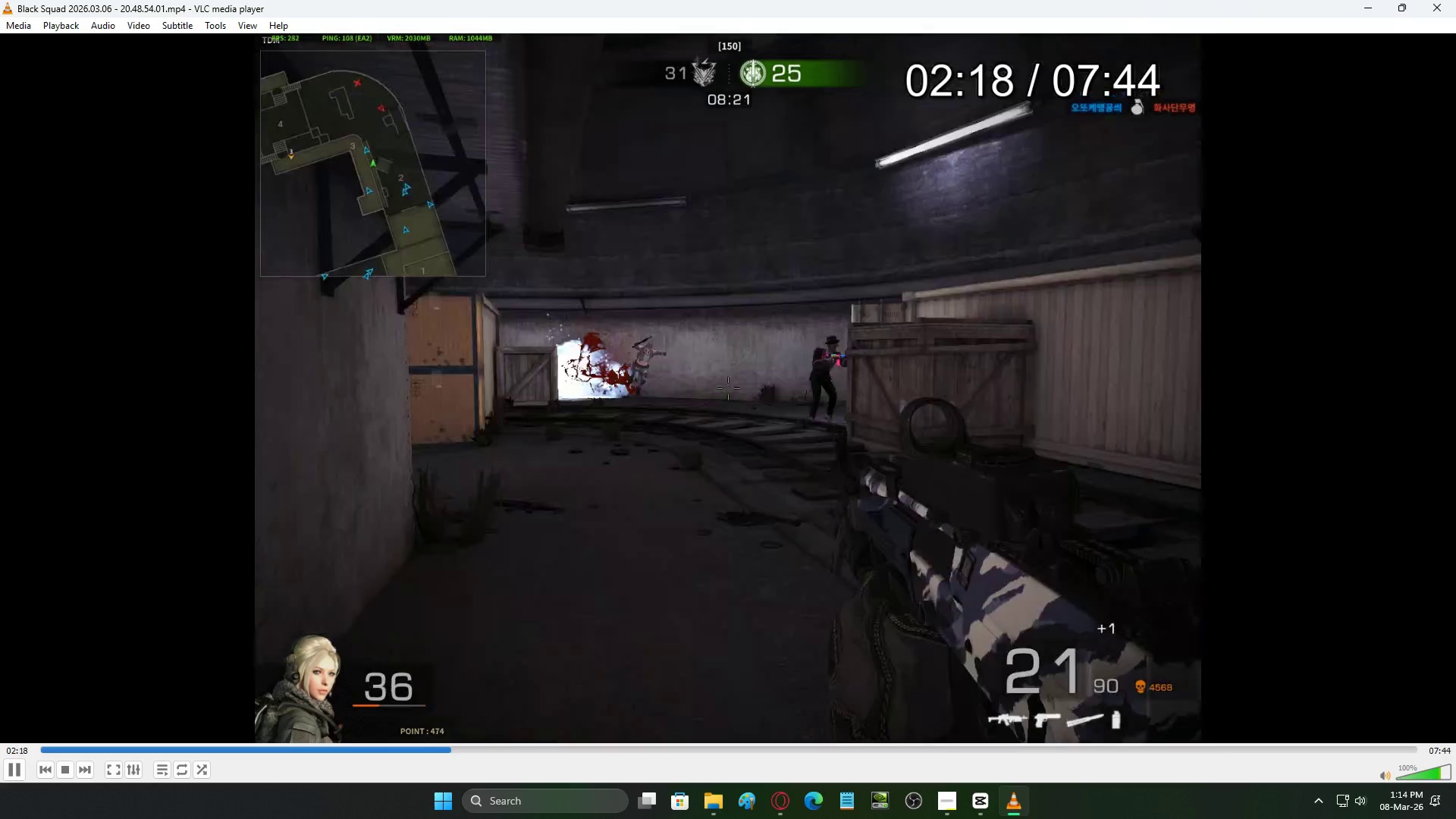 
key(ArrowRight)
 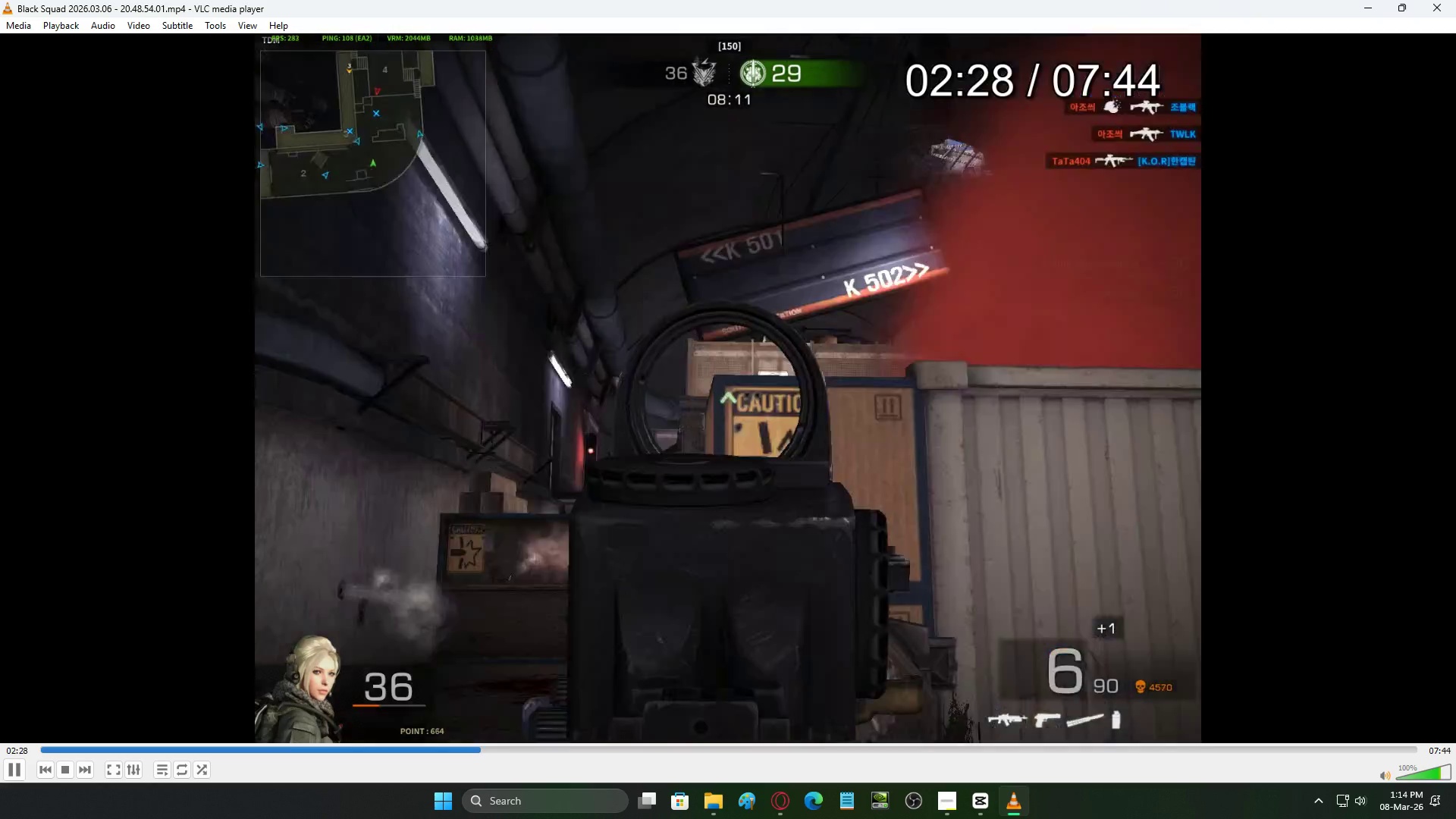 
key(ArrowRight)
 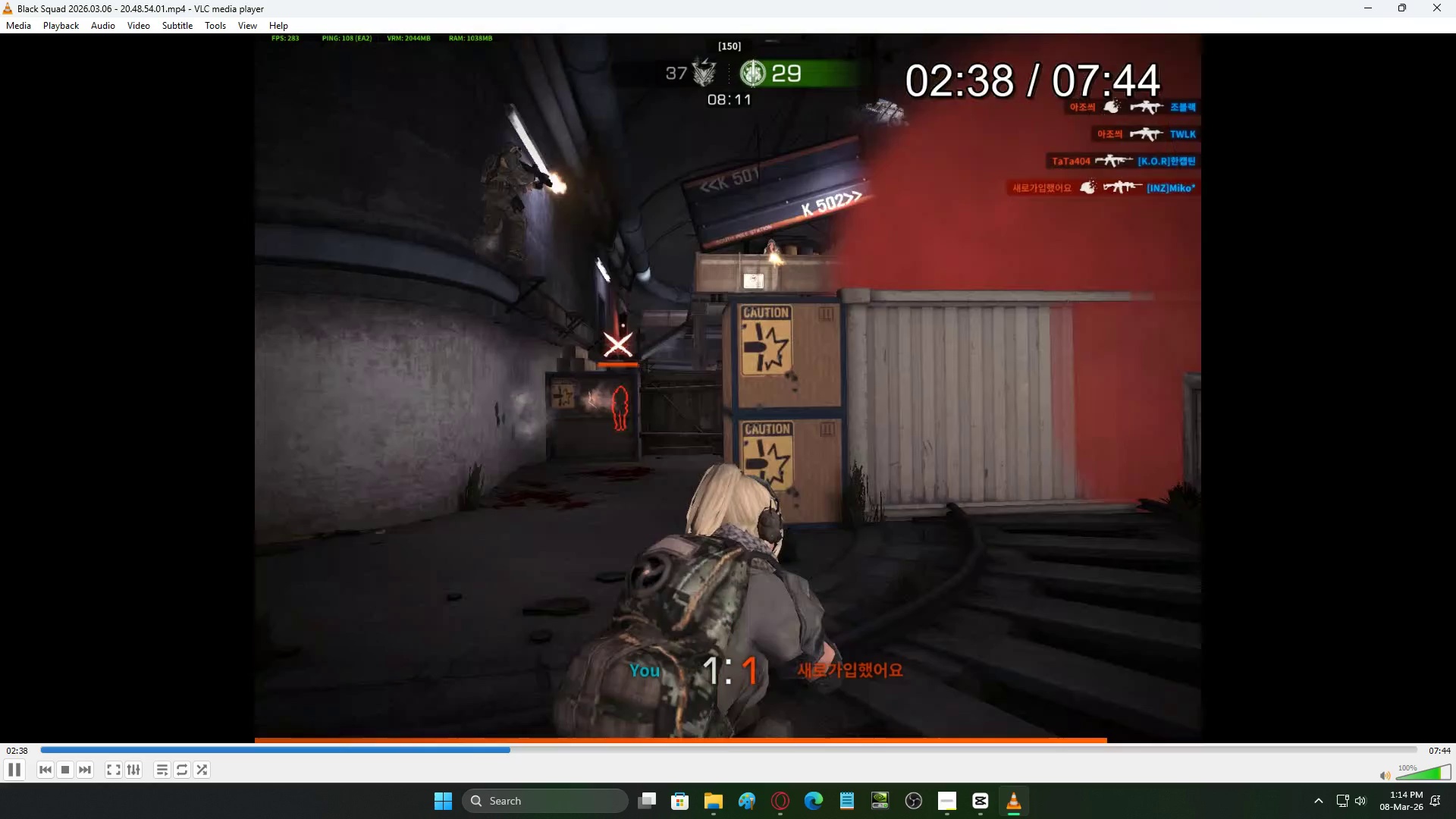 
key(ArrowRight)
 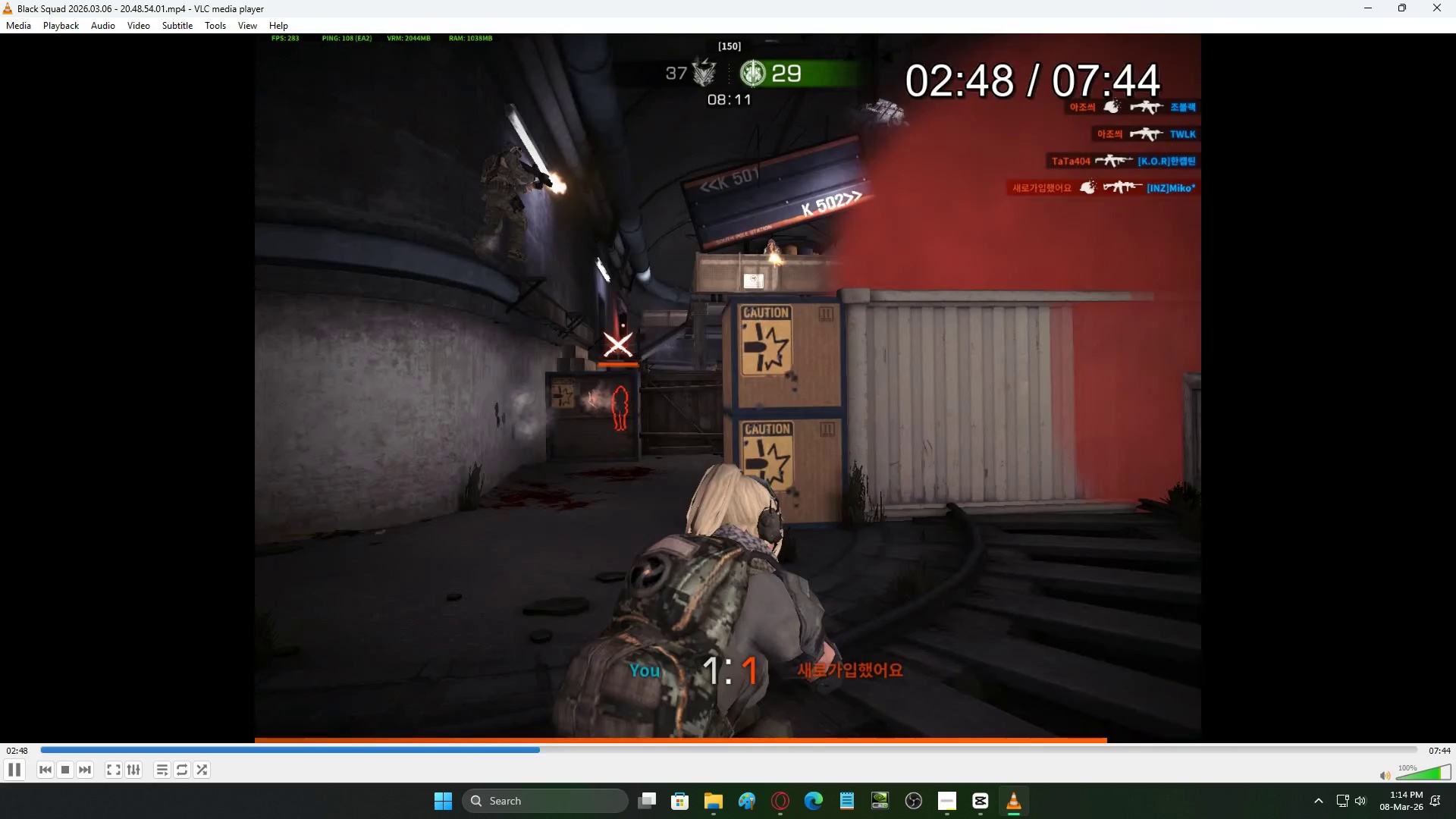 
key(ArrowRight)
 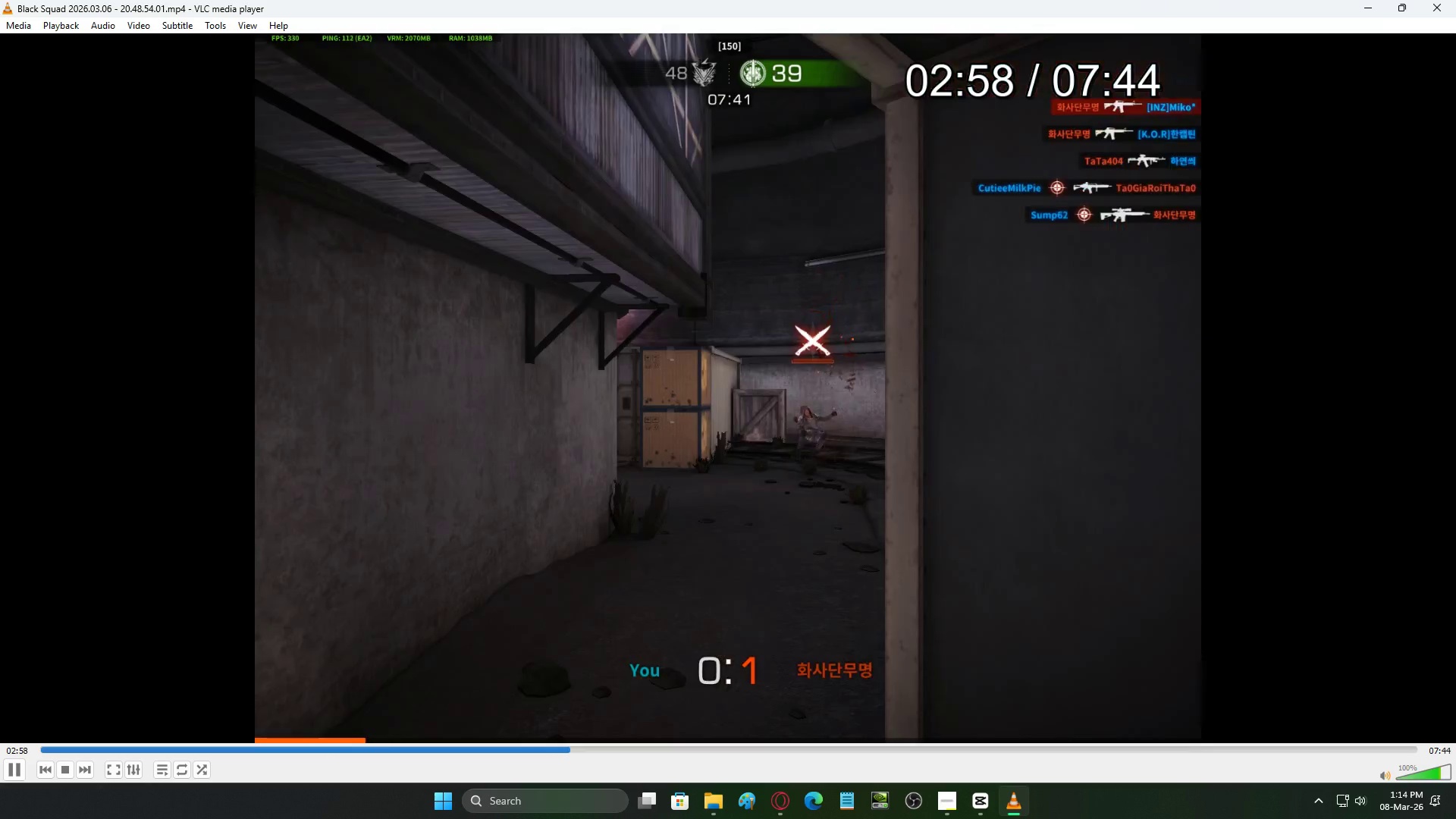 
key(ArrowRight)
 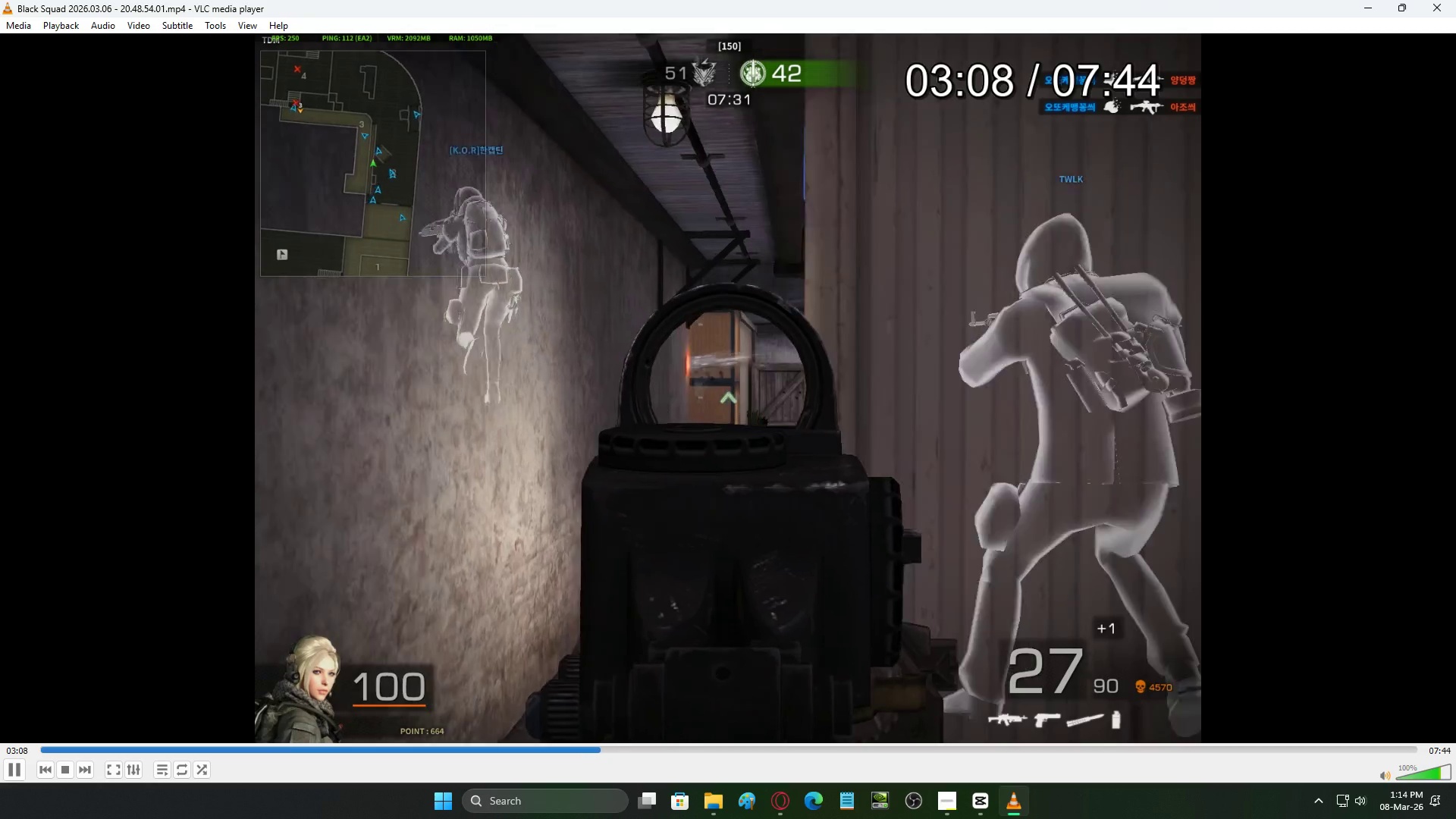 
key(ArrowRight)
 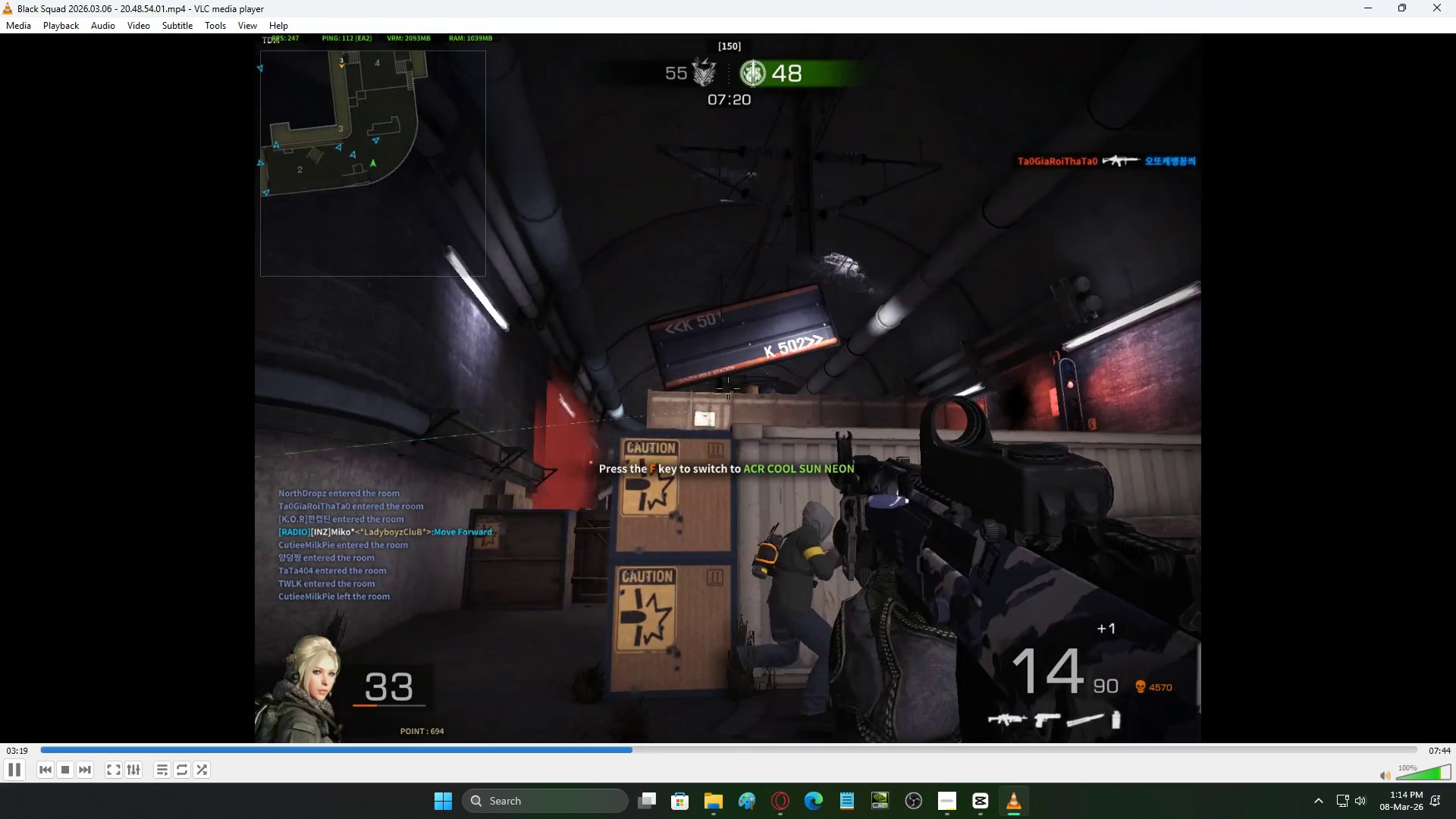 
key(ArrowRight)
 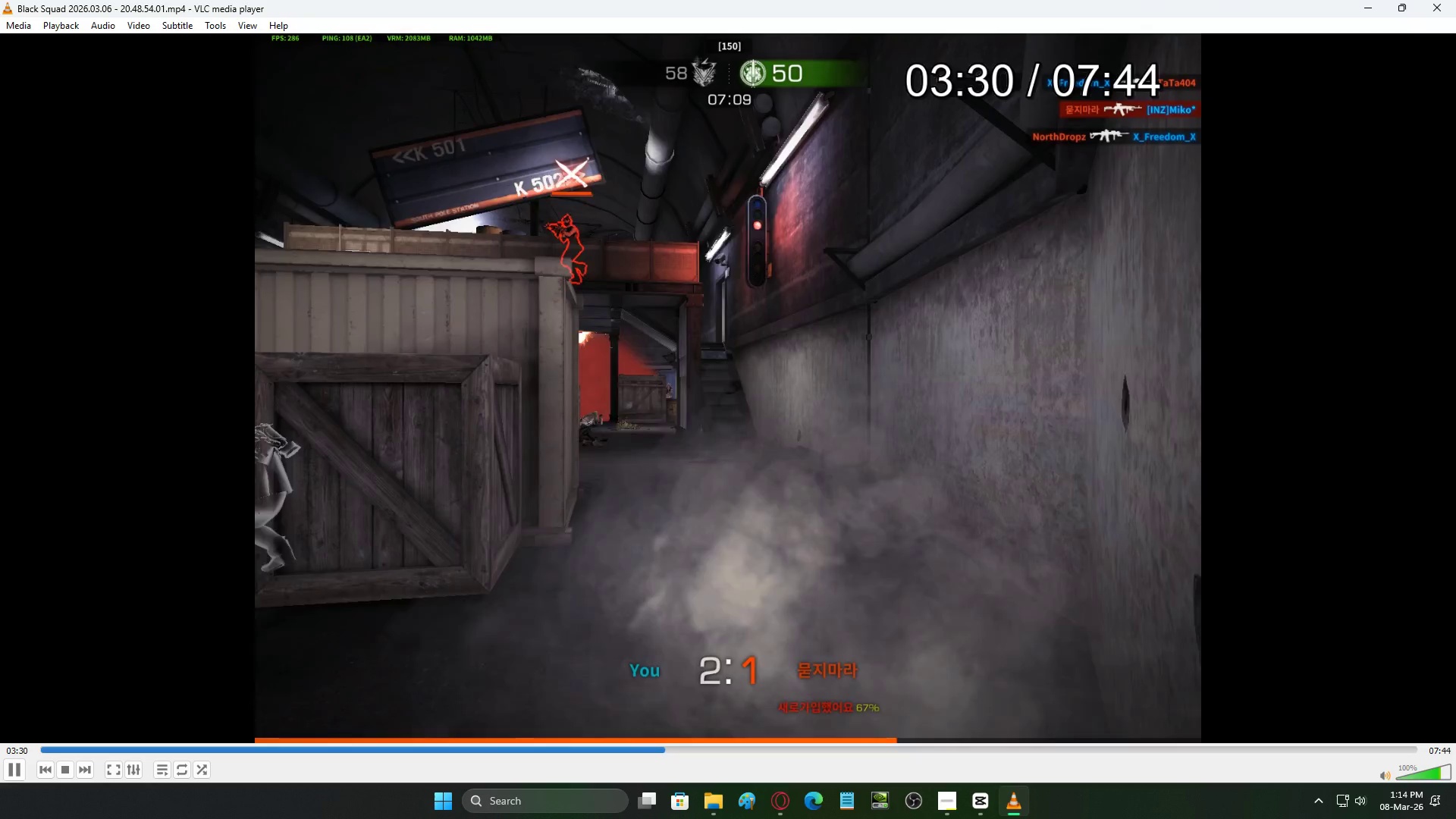 
key(ArrowRight)
 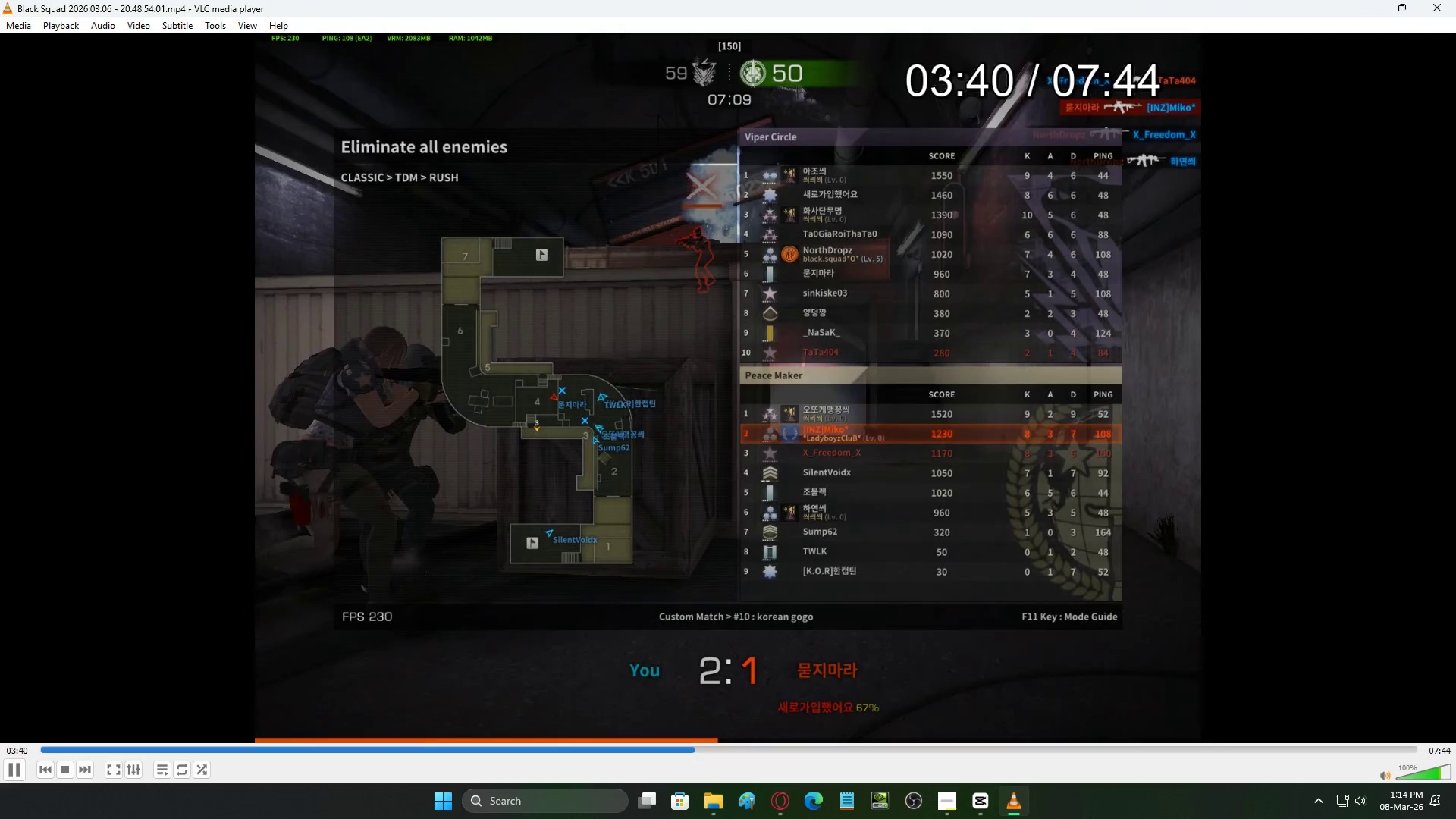 
key(ArrowRight)
 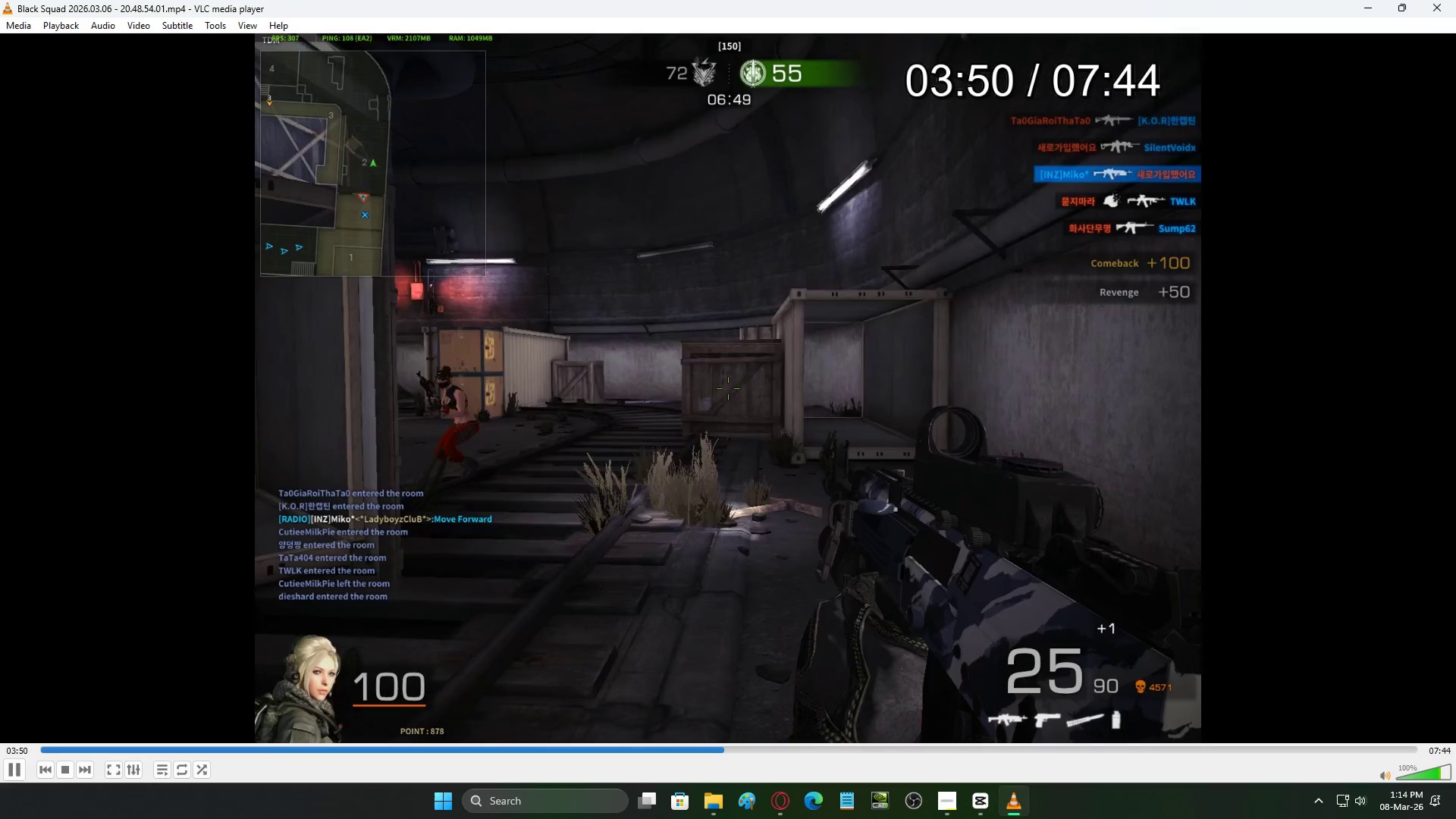 
key(ArrowRight)
 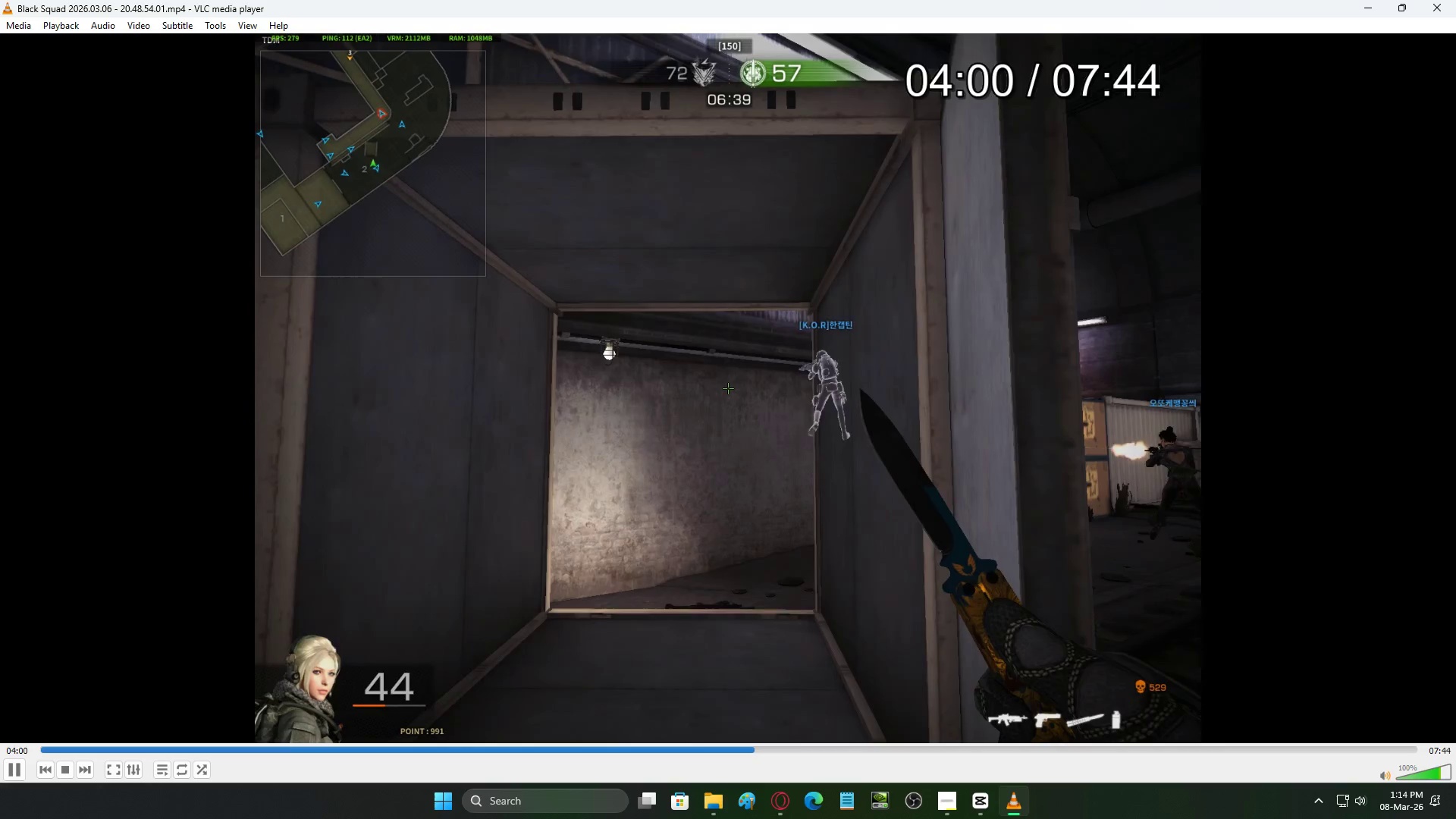 
key(ArrowLeft)
 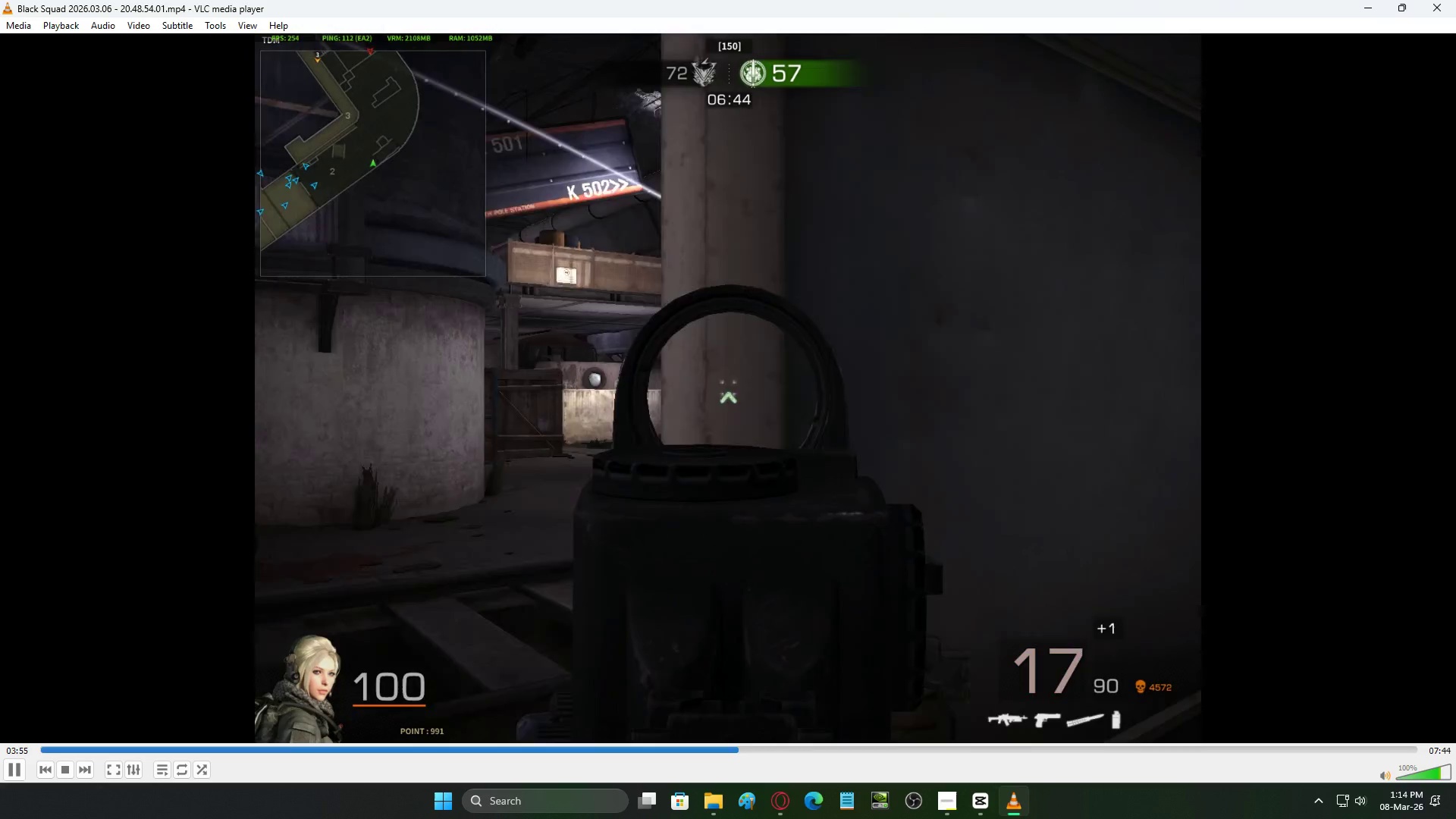 
wait(10.27)
 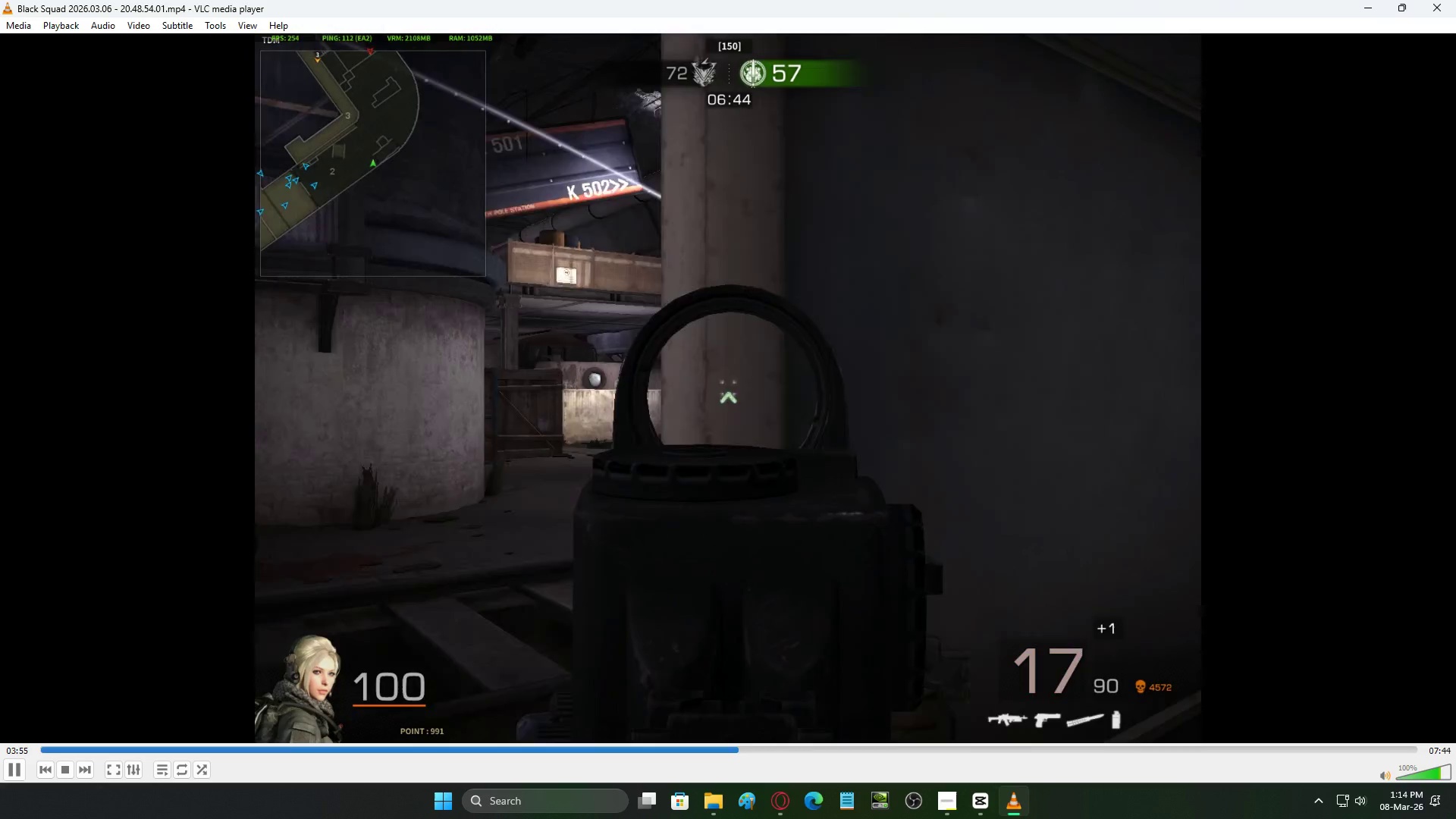 
key(ArrowRight)
 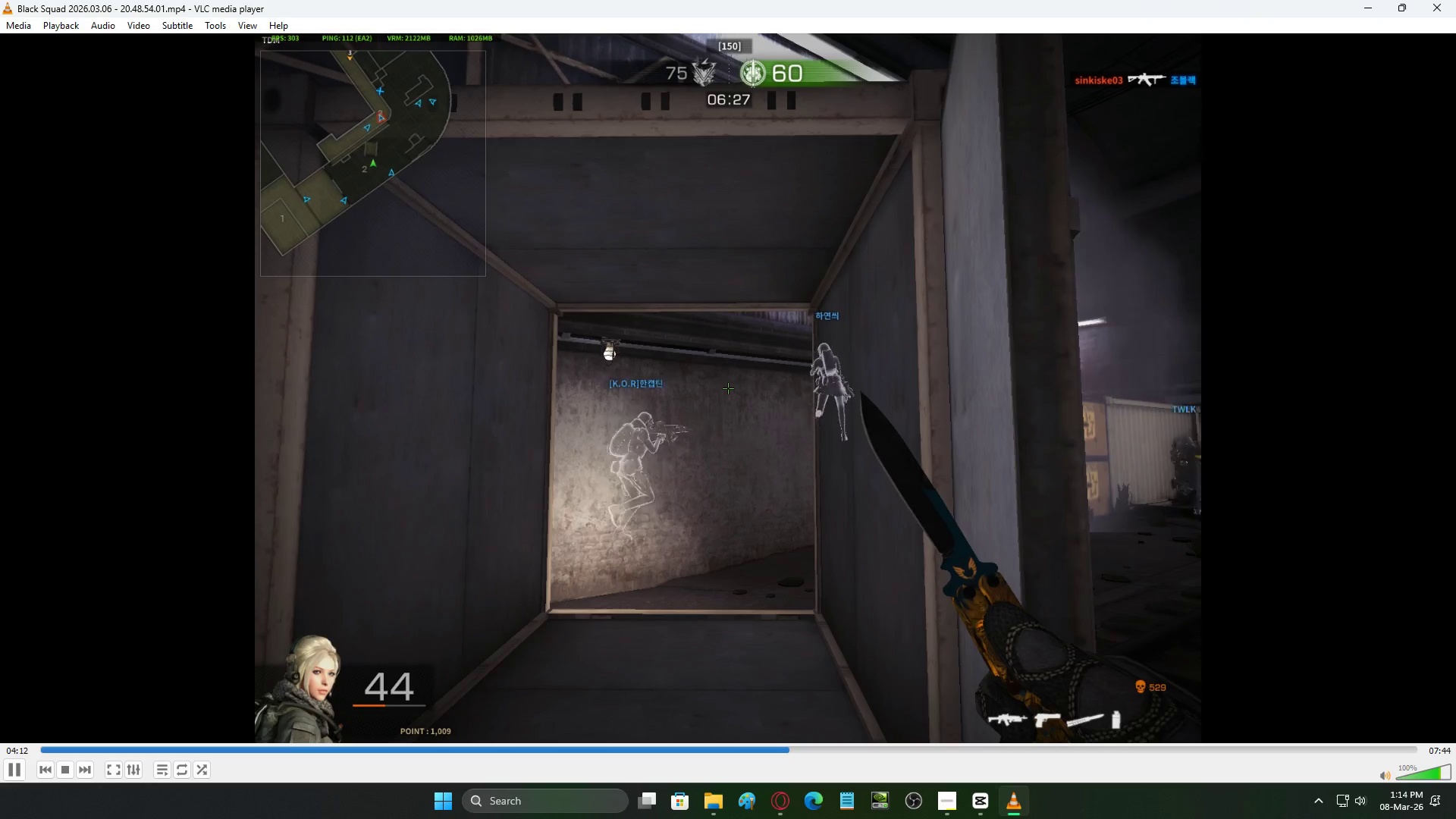 
key(ArrowRight)
 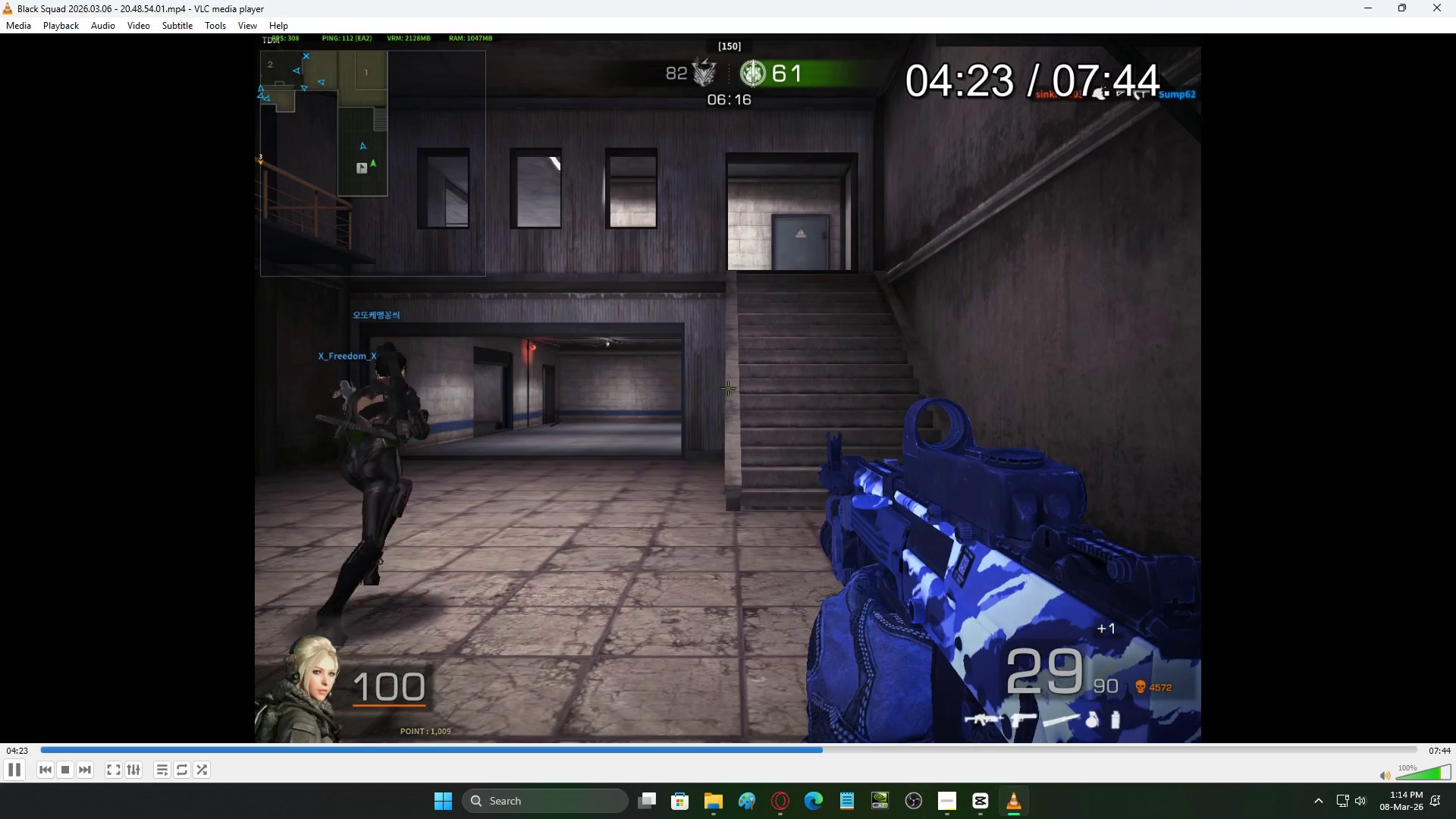 
key(ArrowRight)
 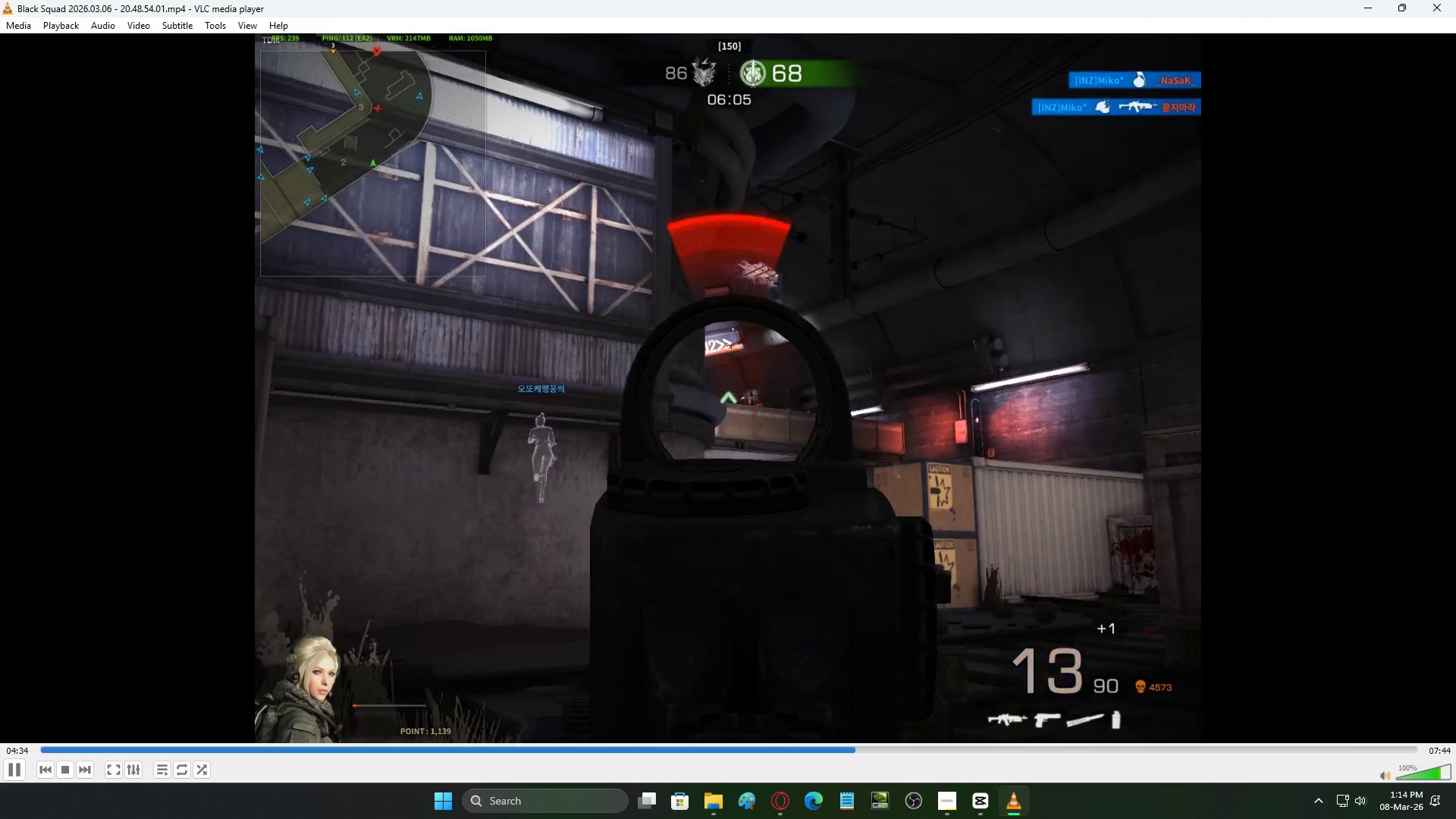 
key(ArrowLeft)
 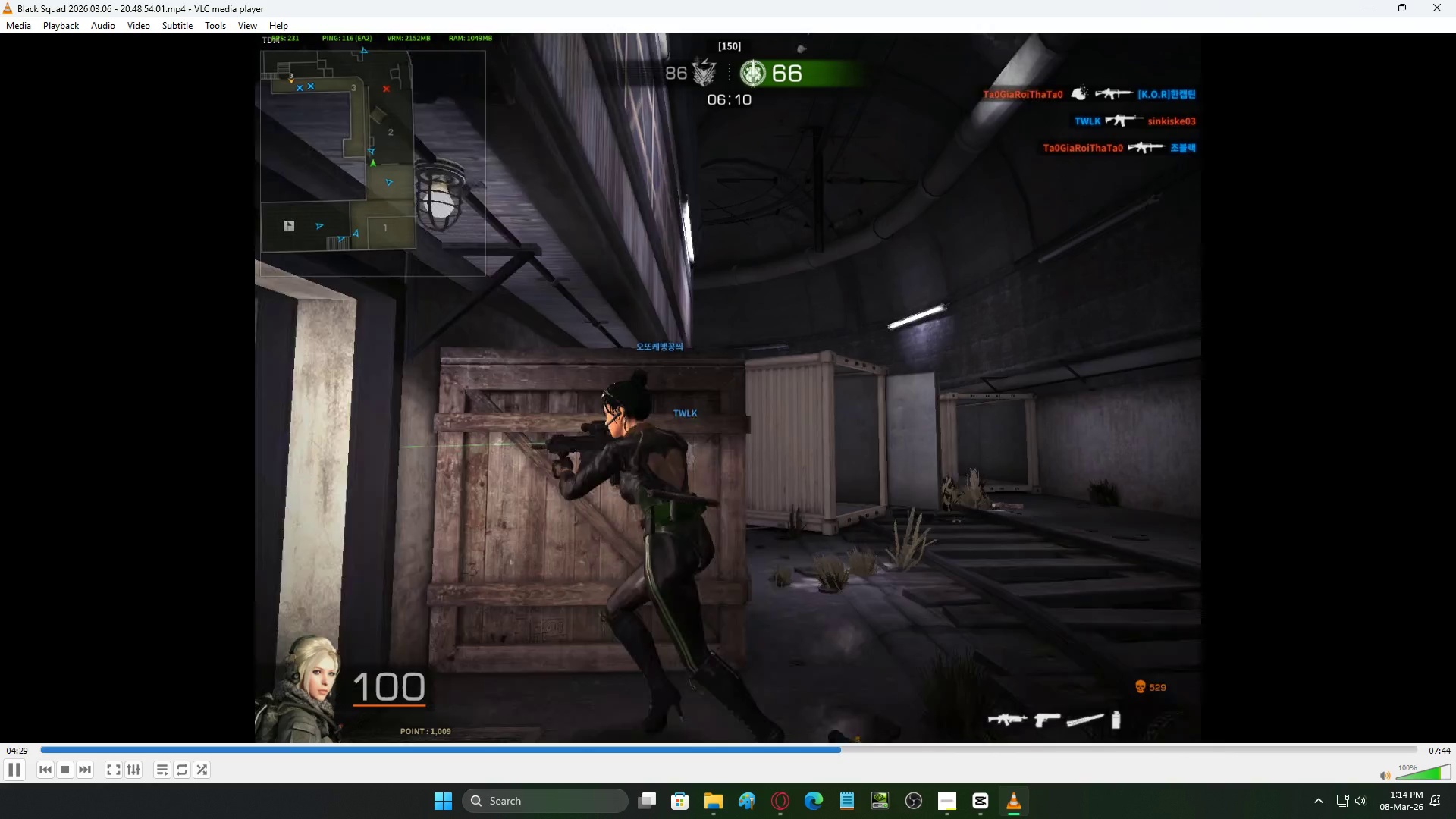 
wait(10.62)
 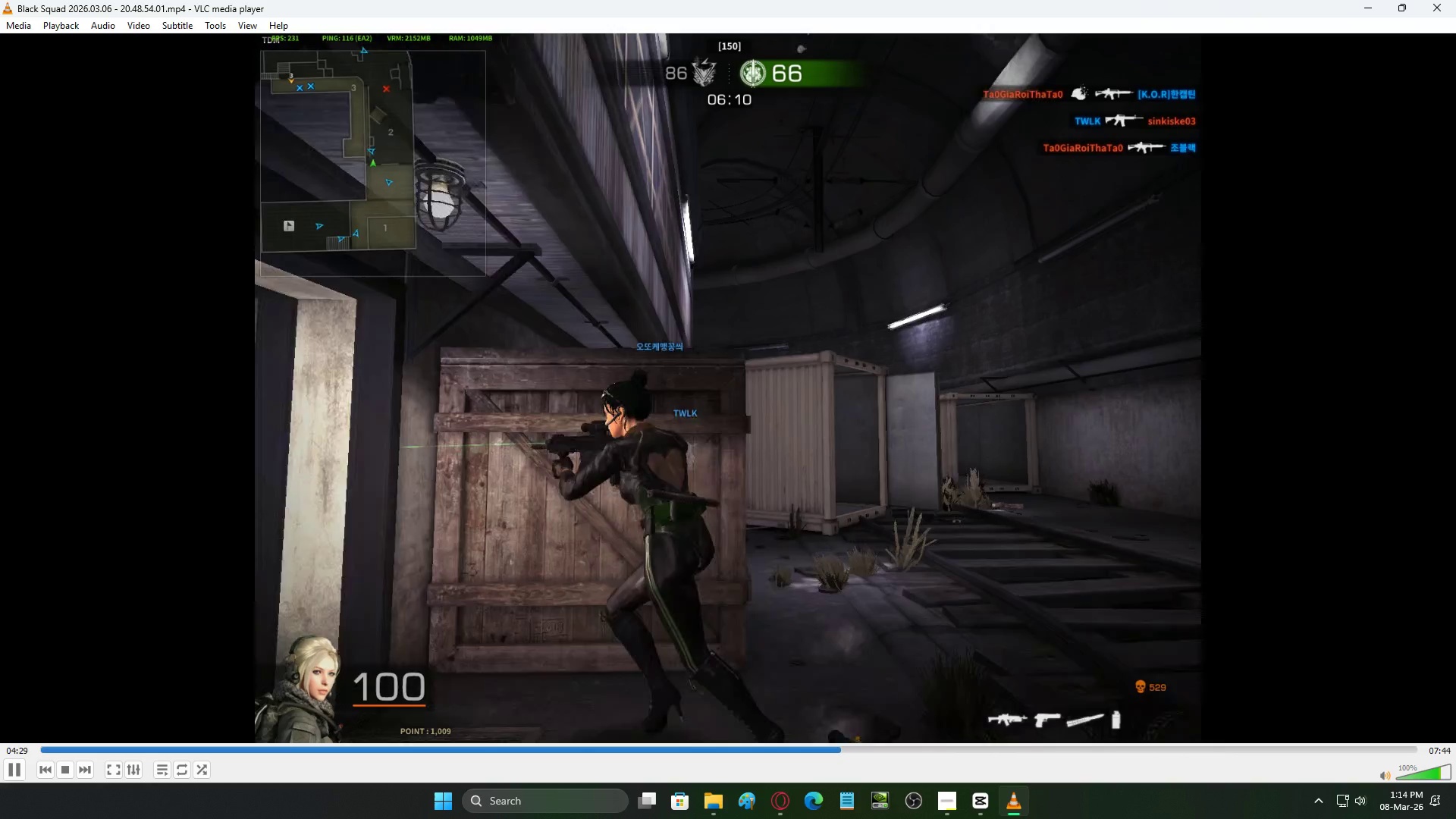 
key(ArrowRight)